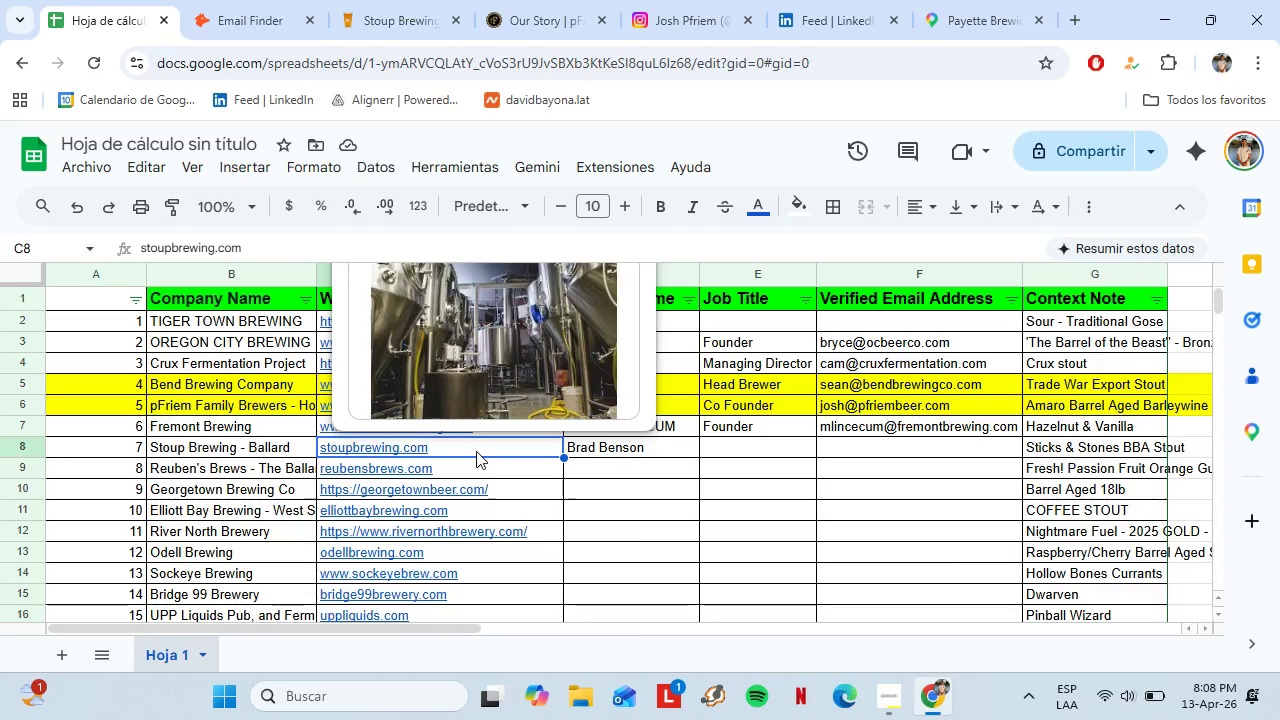 
key(Control+C)
 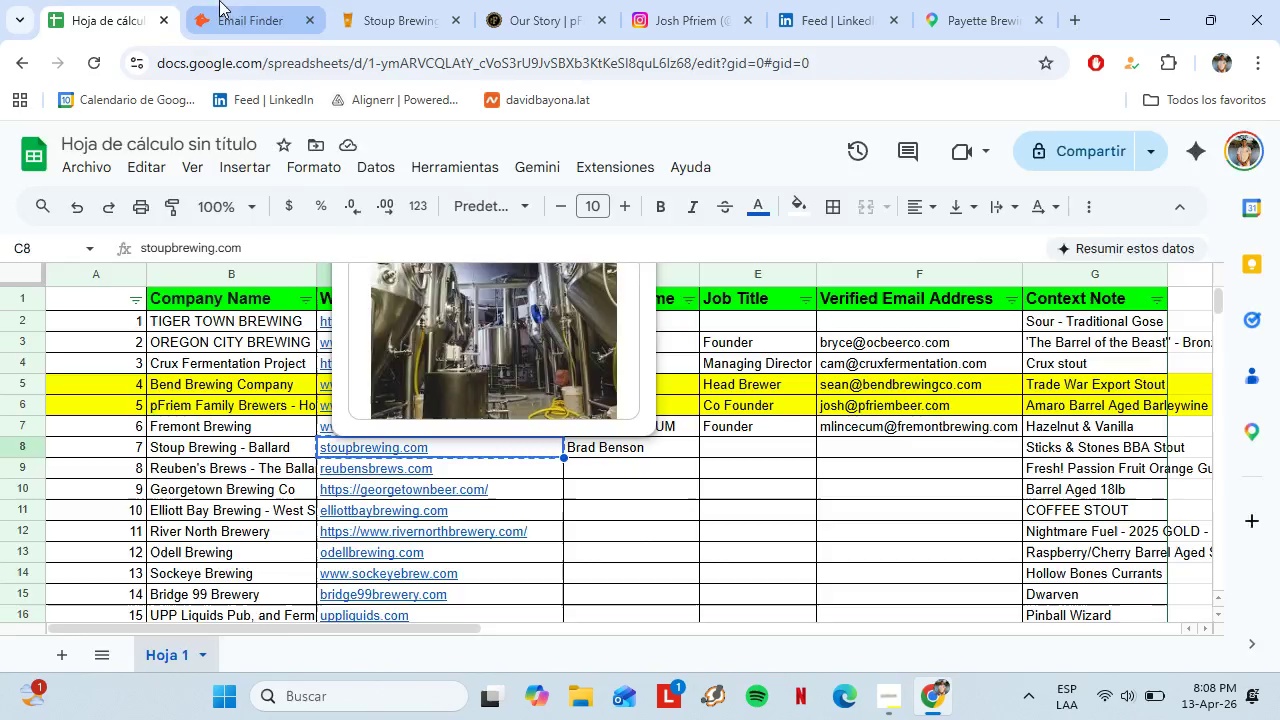 
left_click([219, 0])
 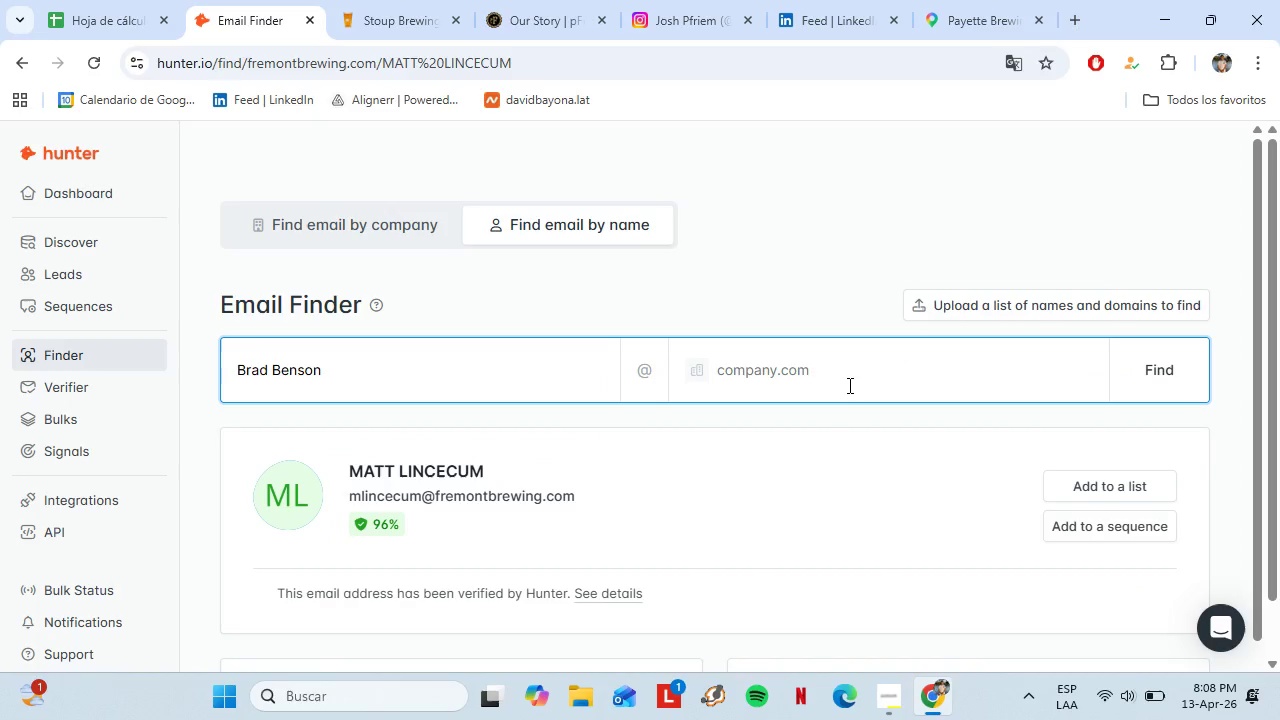 
key(Control+Shift+V)
 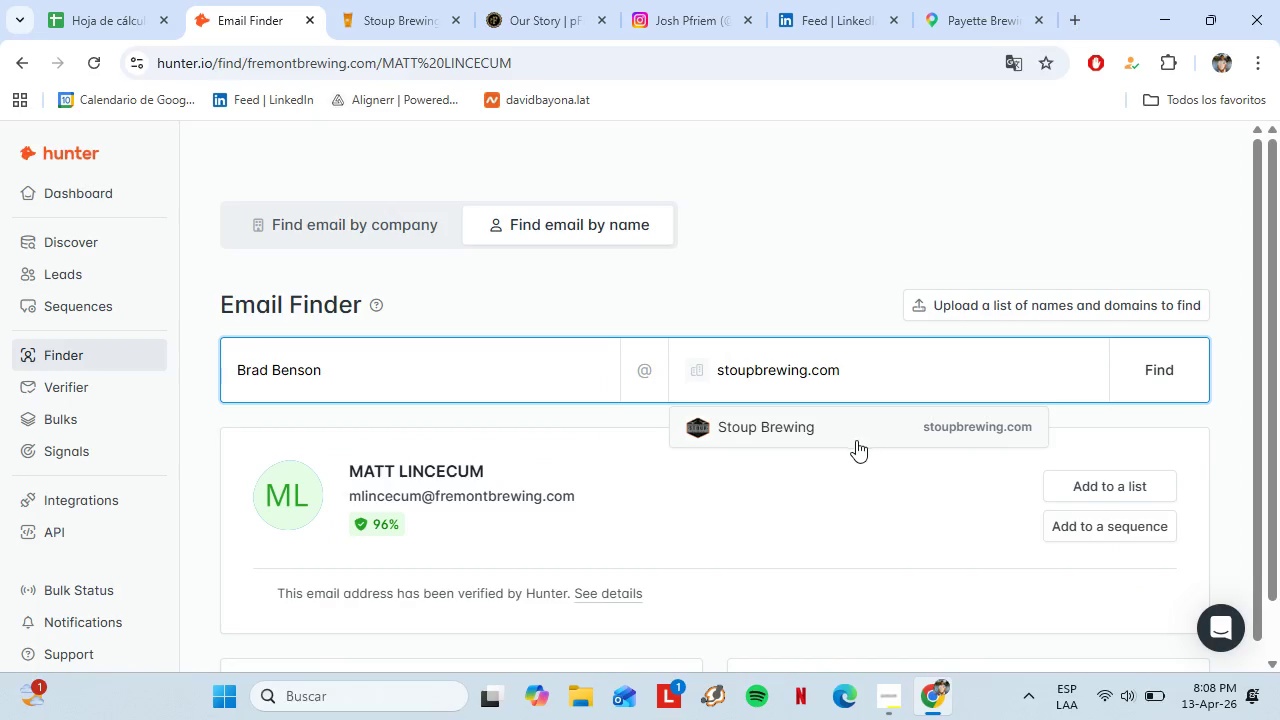 
left_click([836, 435])
 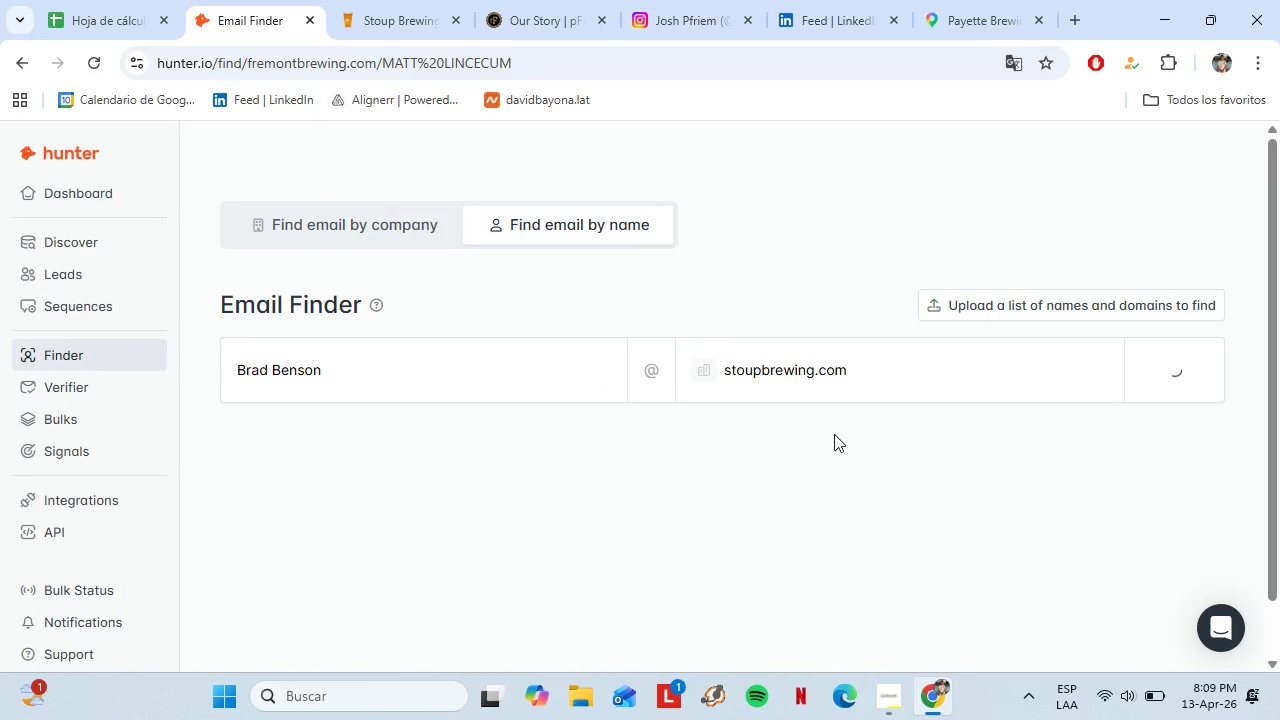 
mouse_move([849, 406])
 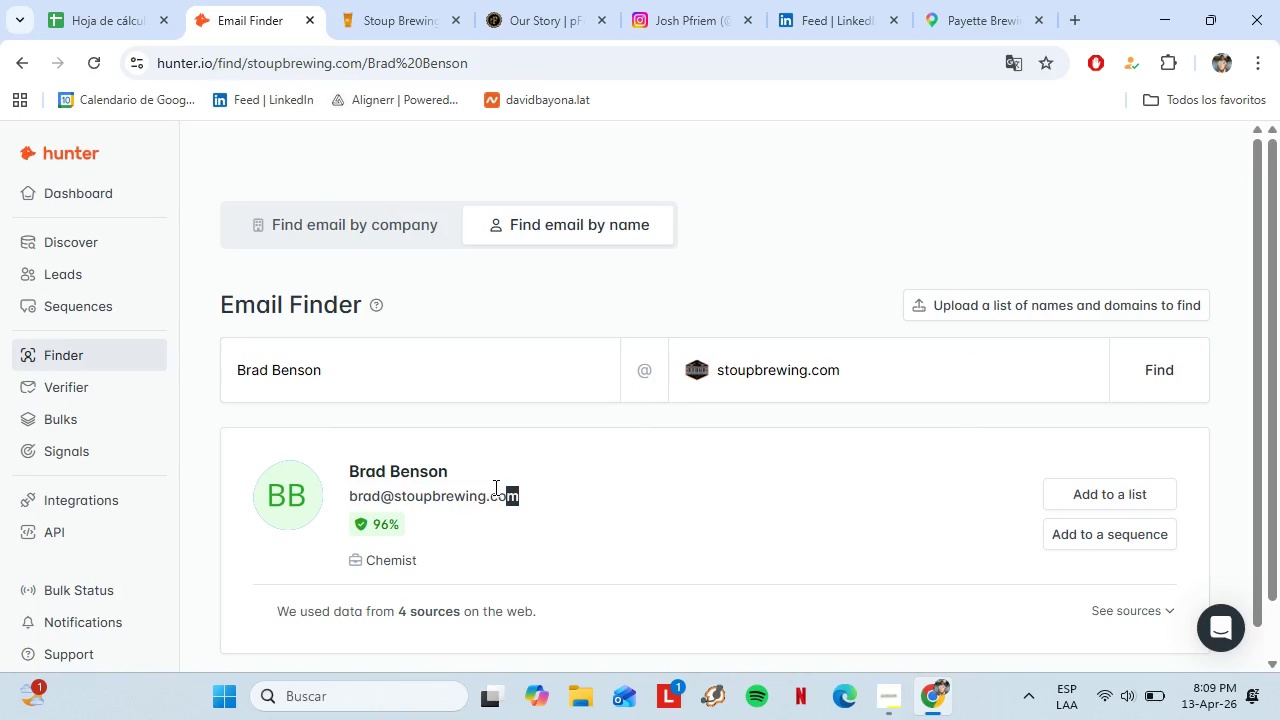 
left_click_drag(start_coordinate=[531, 491], to_coordinate=[346, 503])
 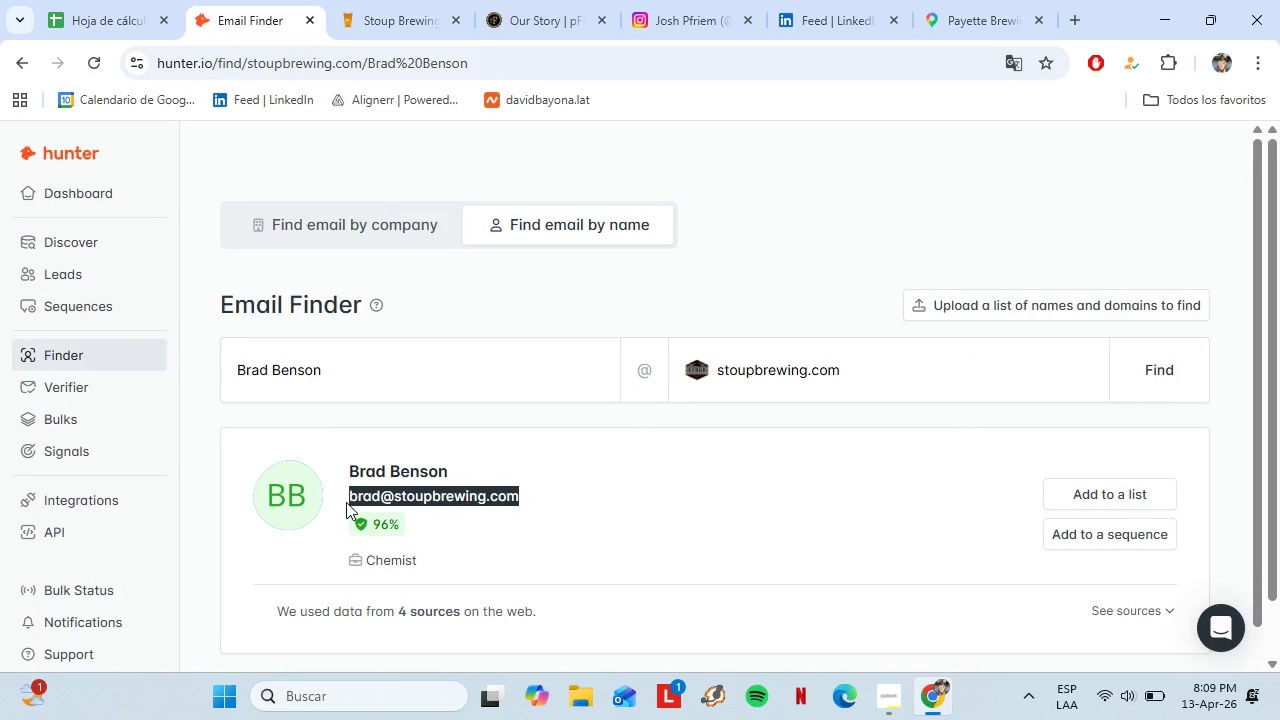 
key(Control+C)
 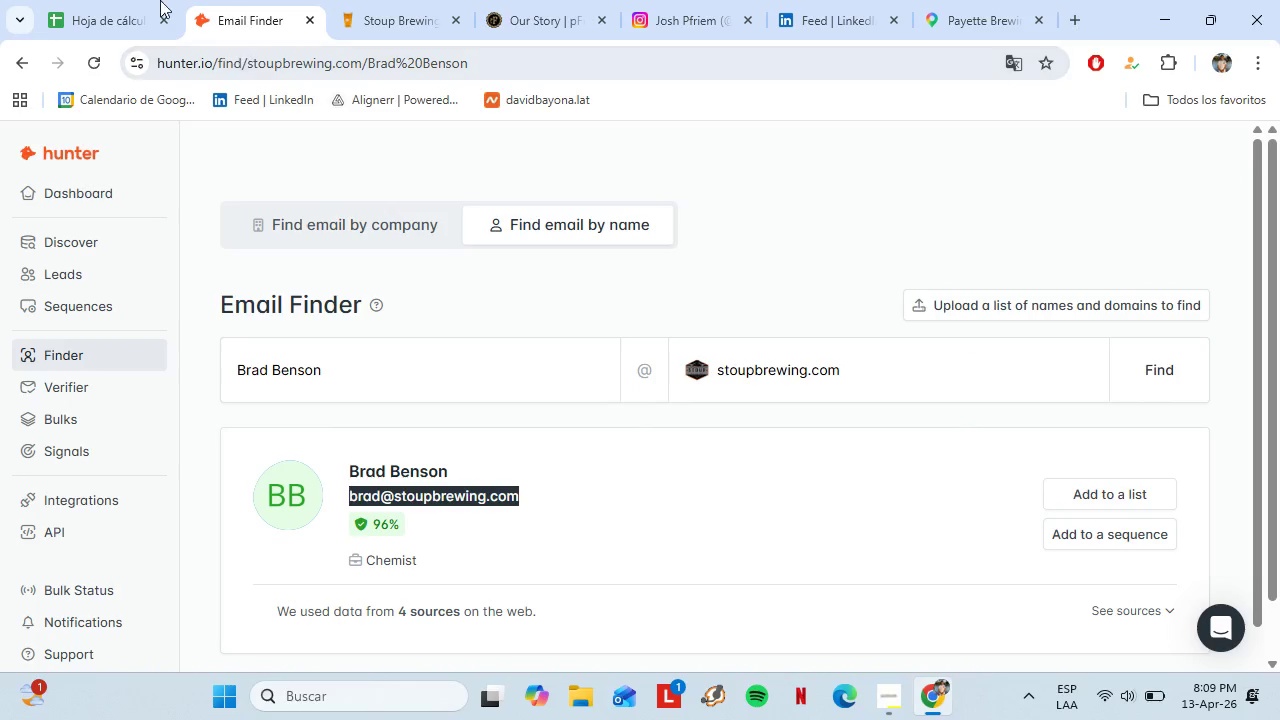 
left_click([111, 0])
 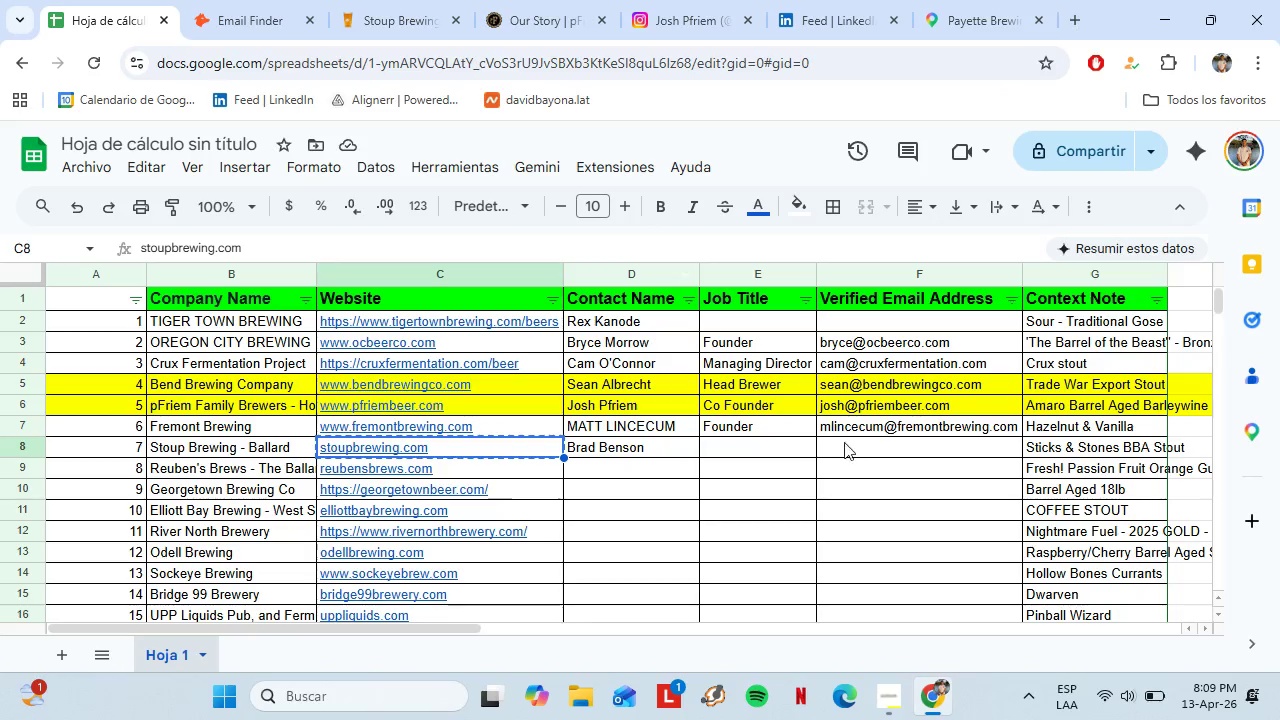 
left_click([851, 441])
 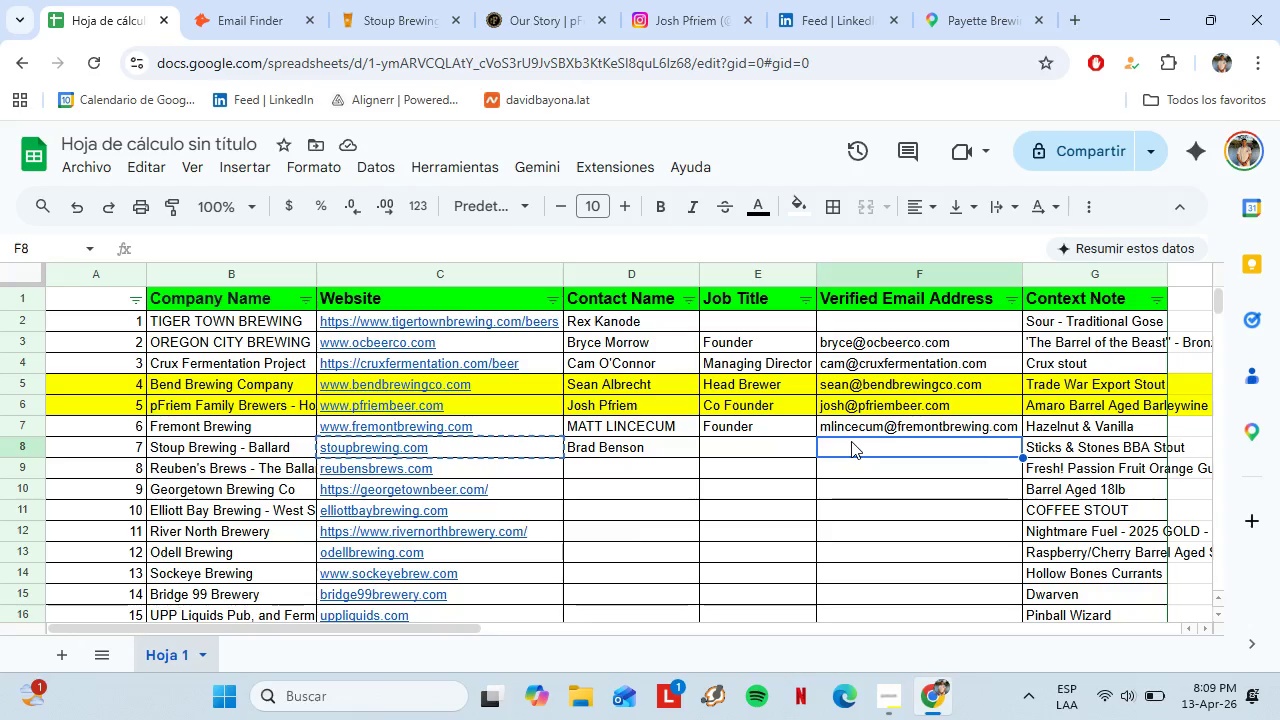 
key(Control+Shift+V)
 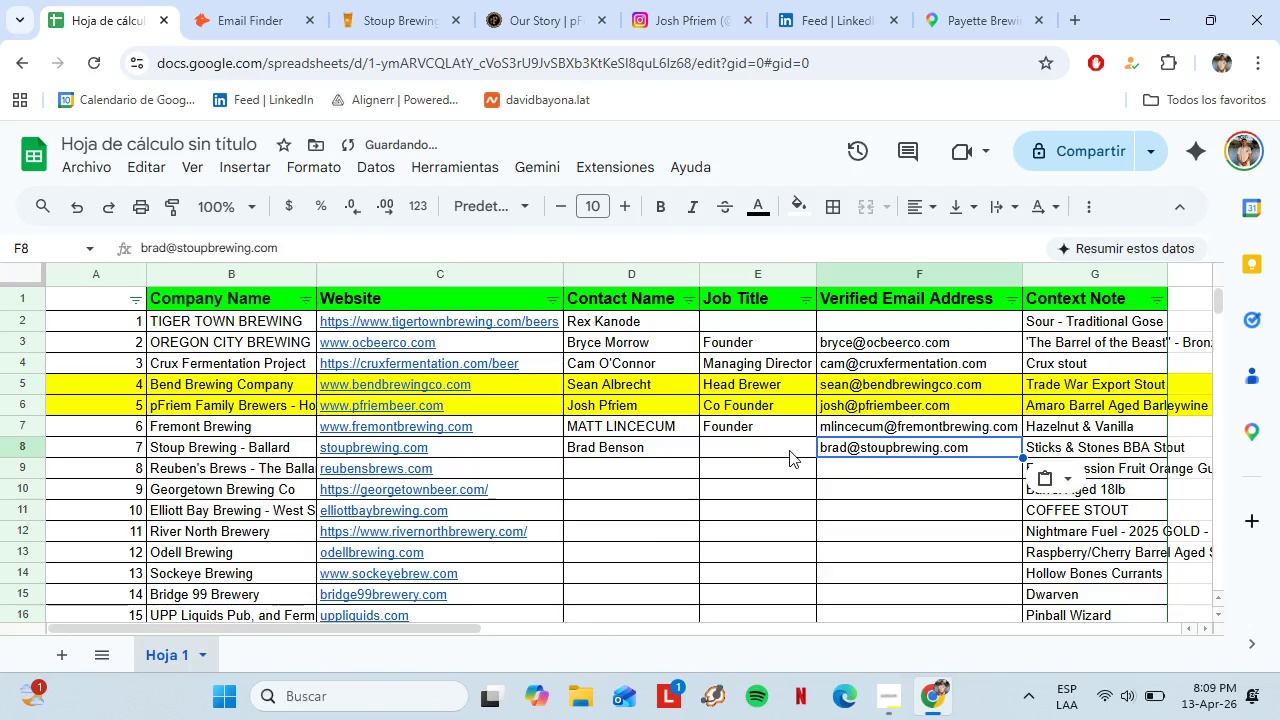 
left_click([789, 450])
 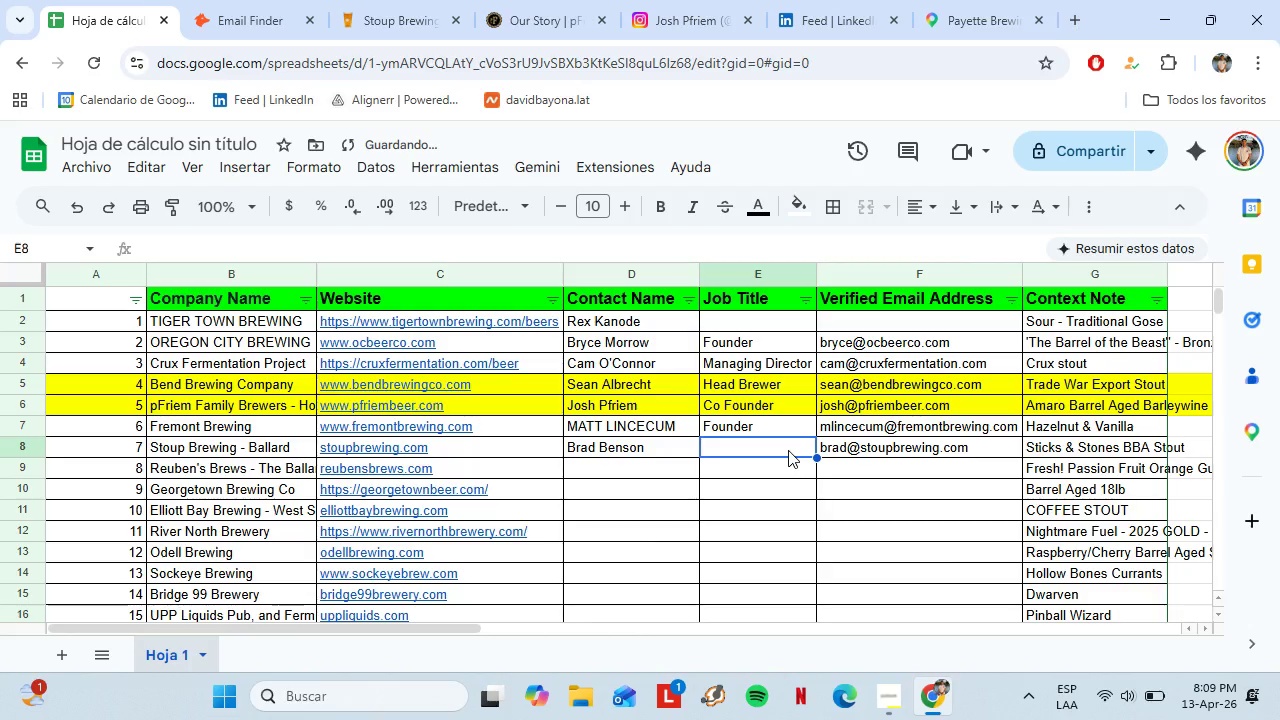 
type(Founder -)
 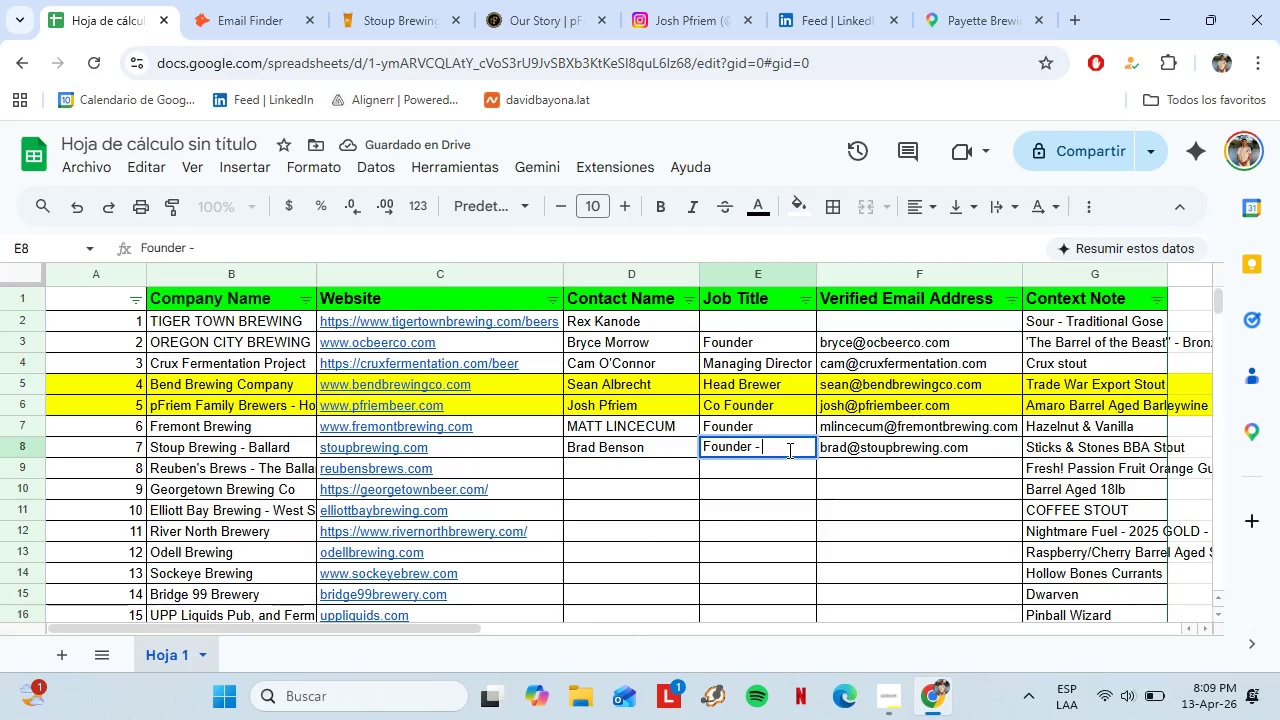 
key(Space)
 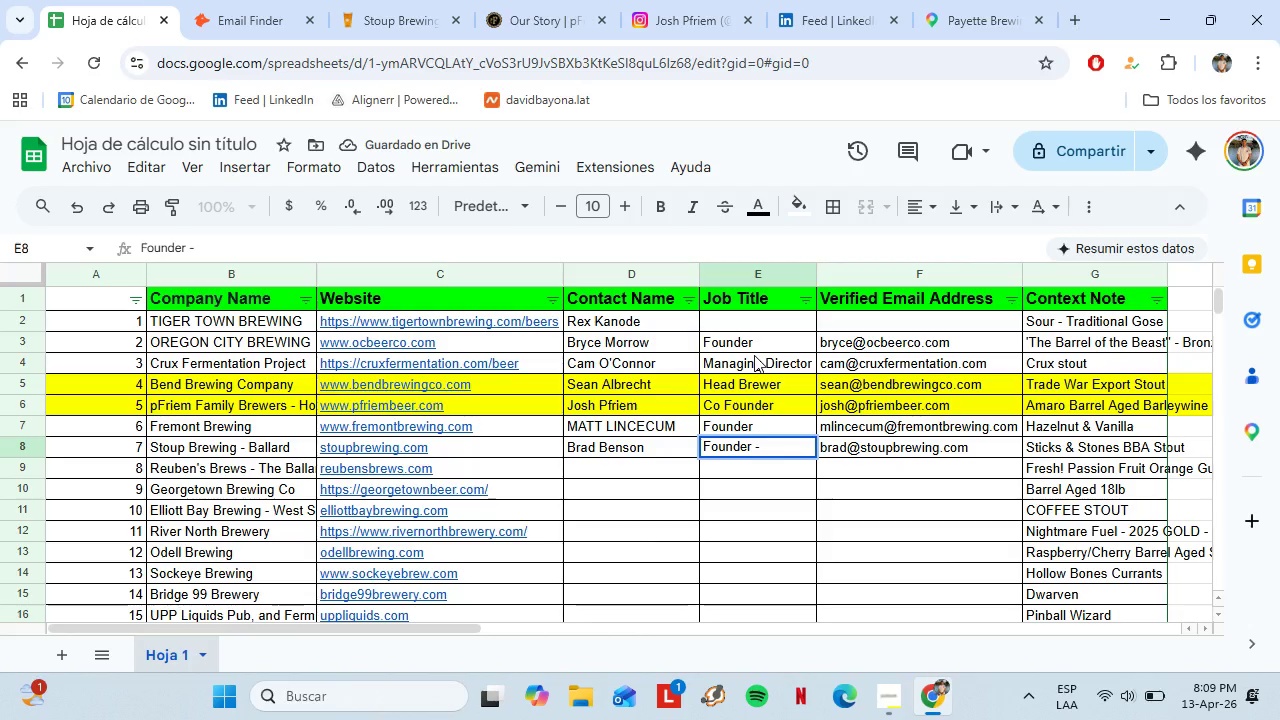 
hold_key(key=ArrowLeft, duration=0.62)
 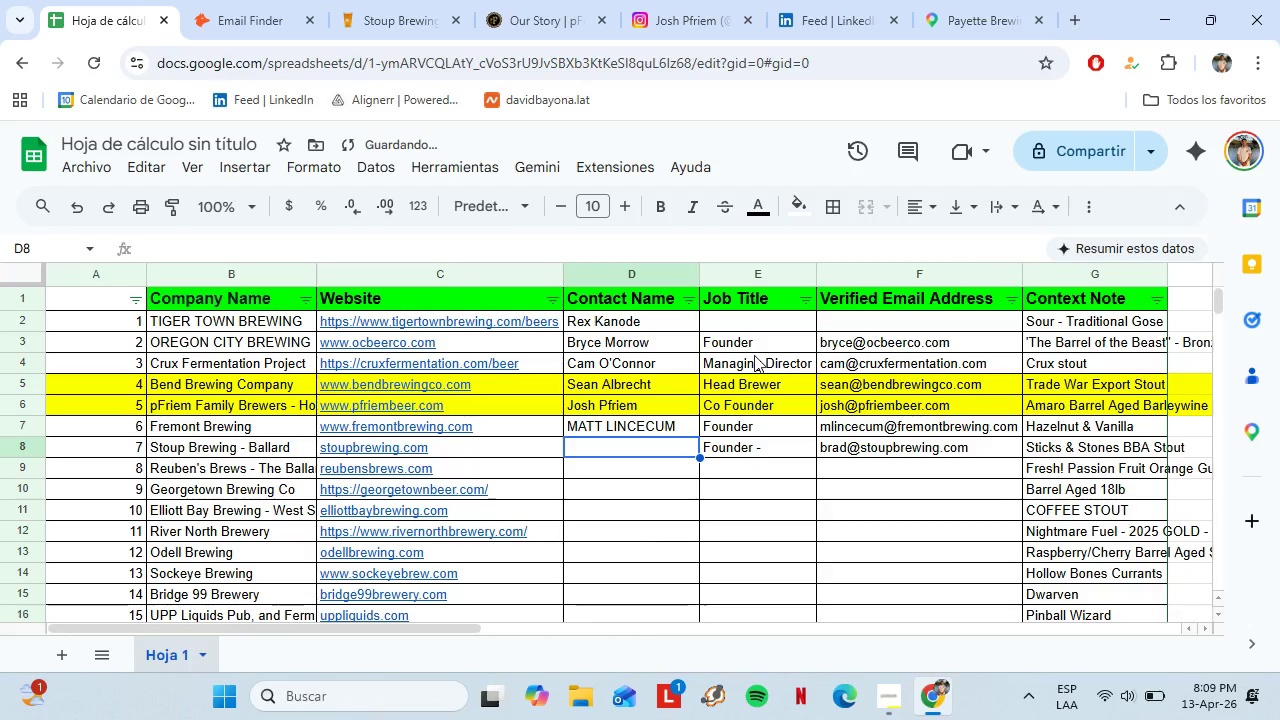 
key(Backspace)
 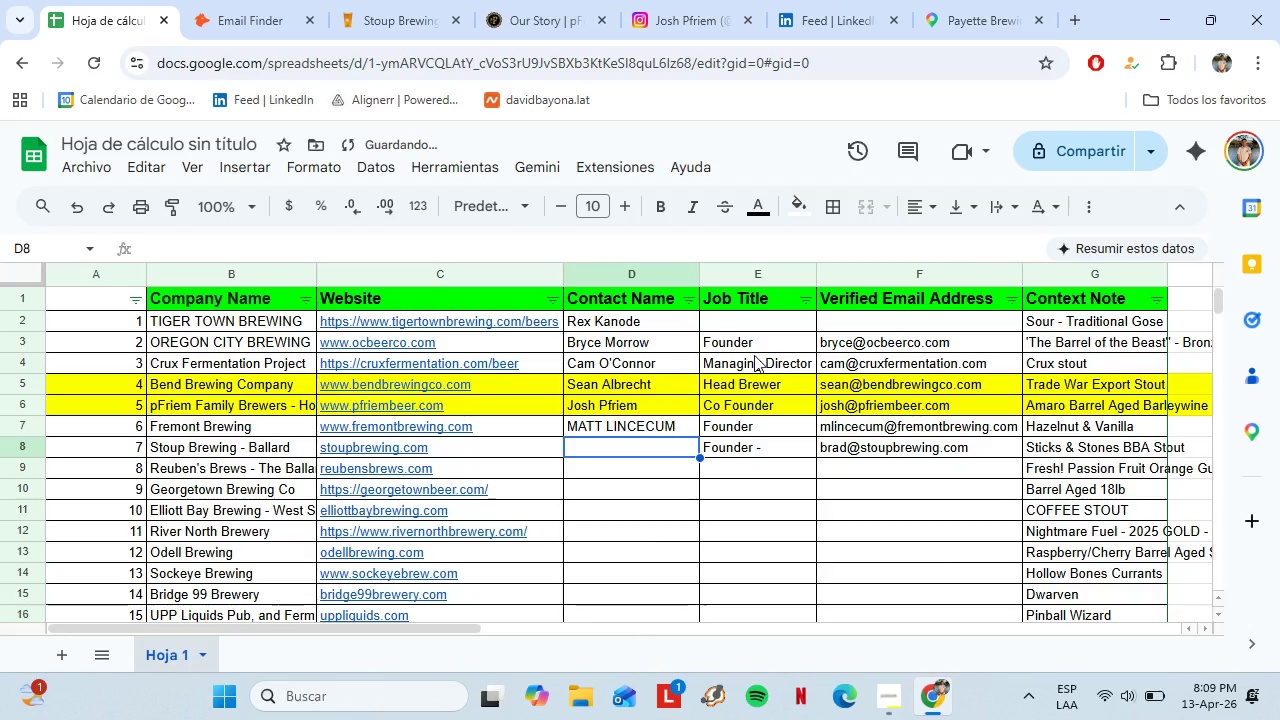 
key(ArrowRight)
 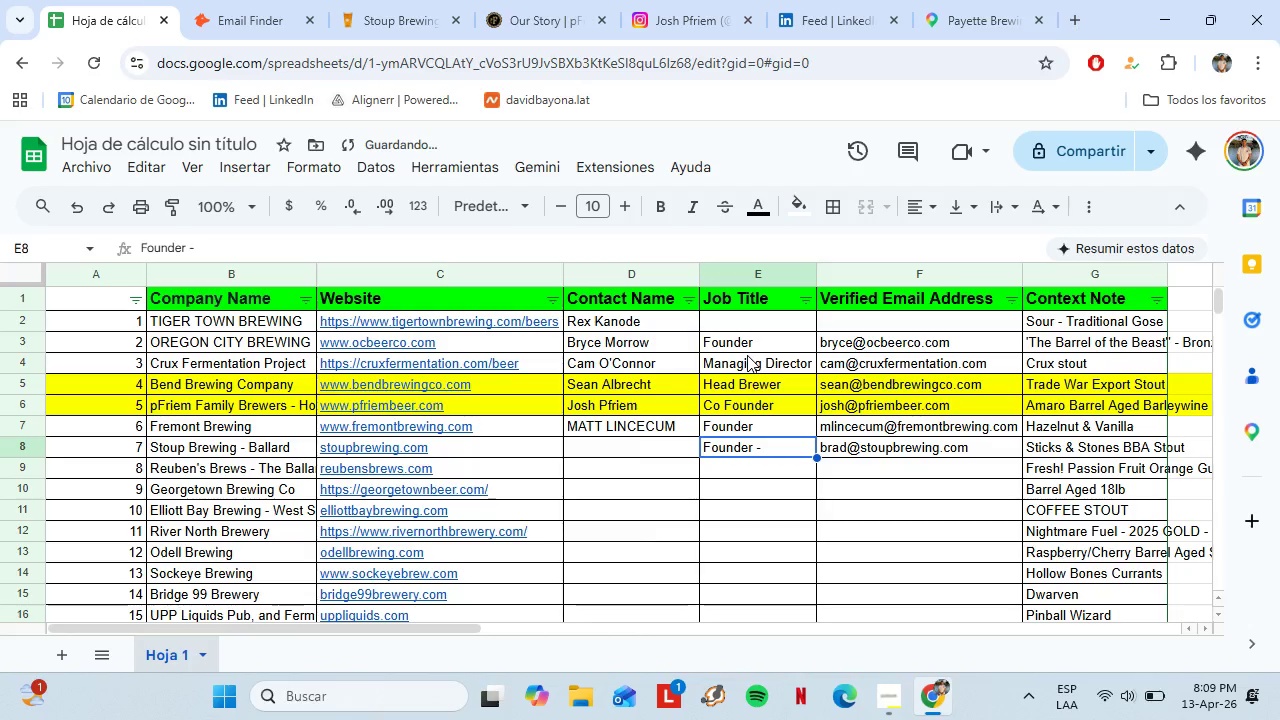 
hold_key(key=ControlLeft, duration=0.33)
 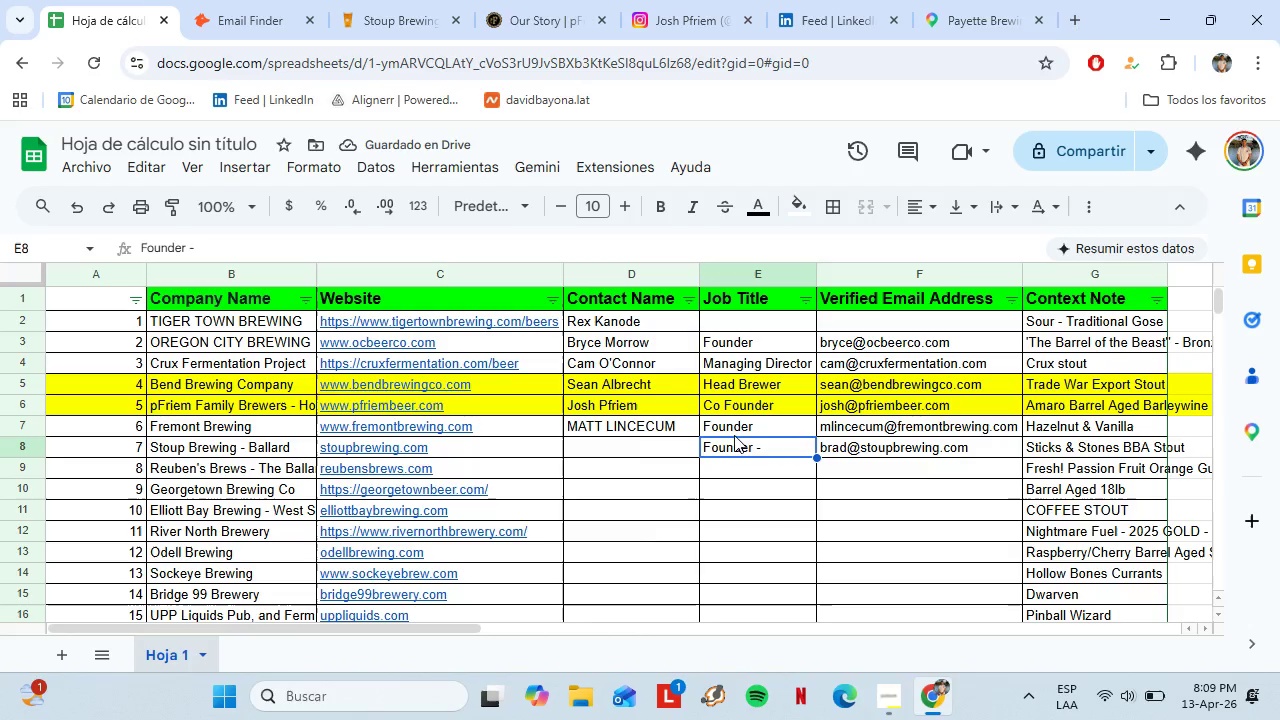 
key(Control+Shift+ShiftLeft)
 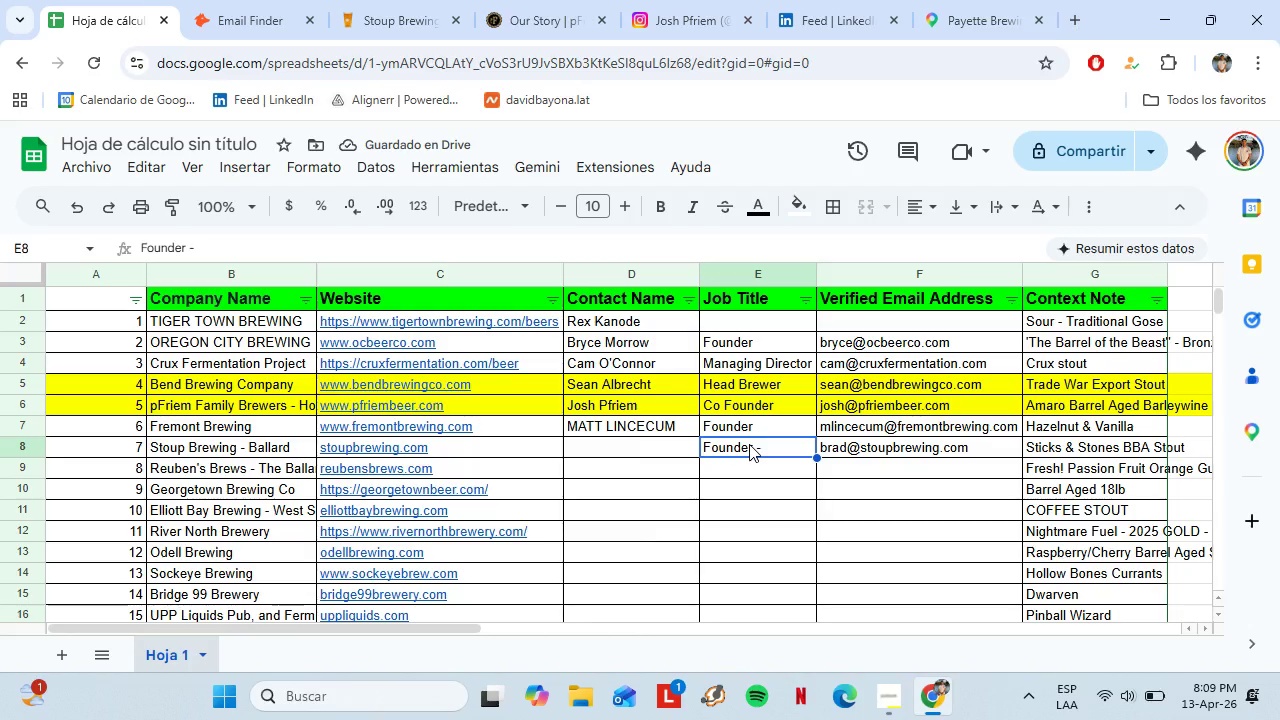 
hold_key(key=ControlLeft, duration=0.47)
 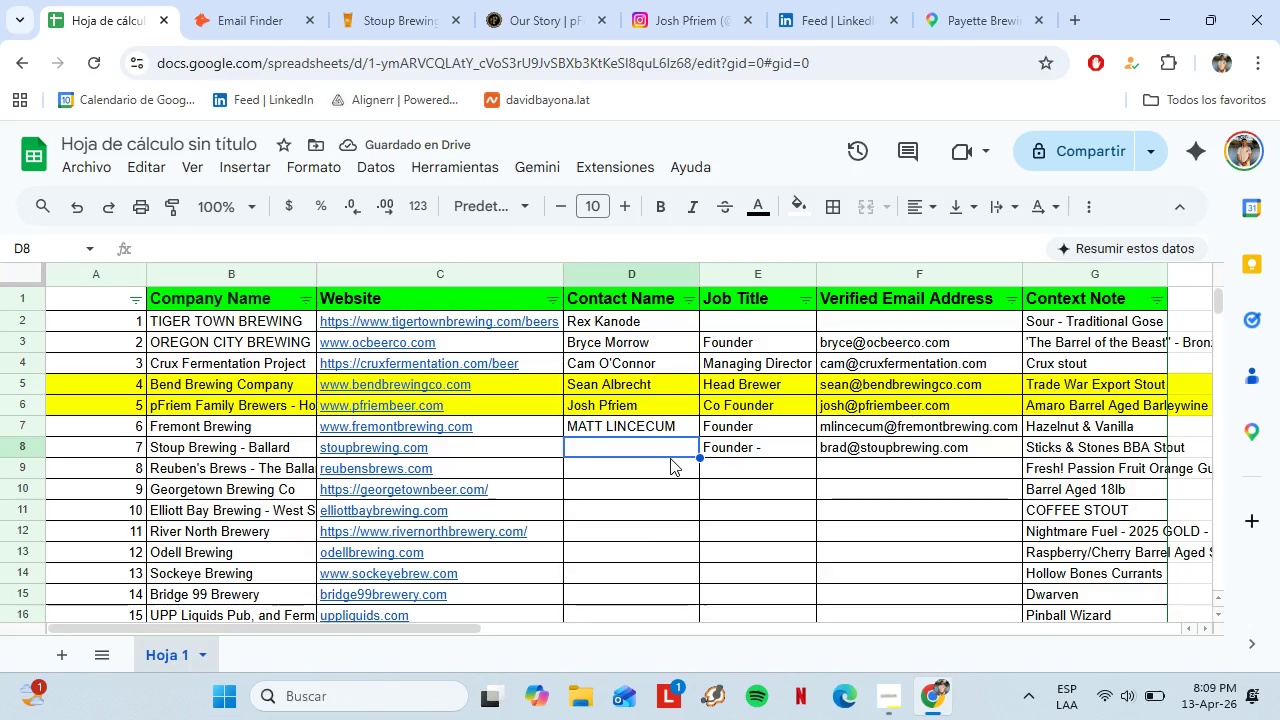 
hold_key(key=ShiftLeft, duration=0.33)
 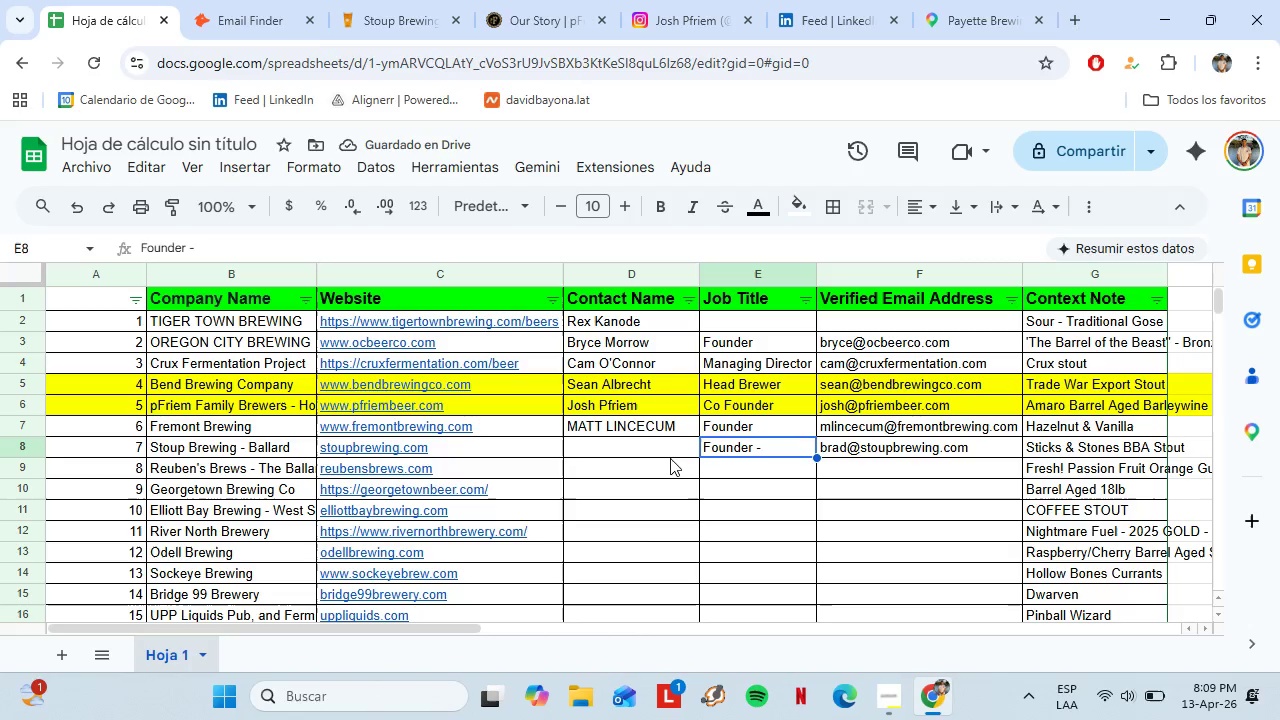 
left_click([670, 458])
 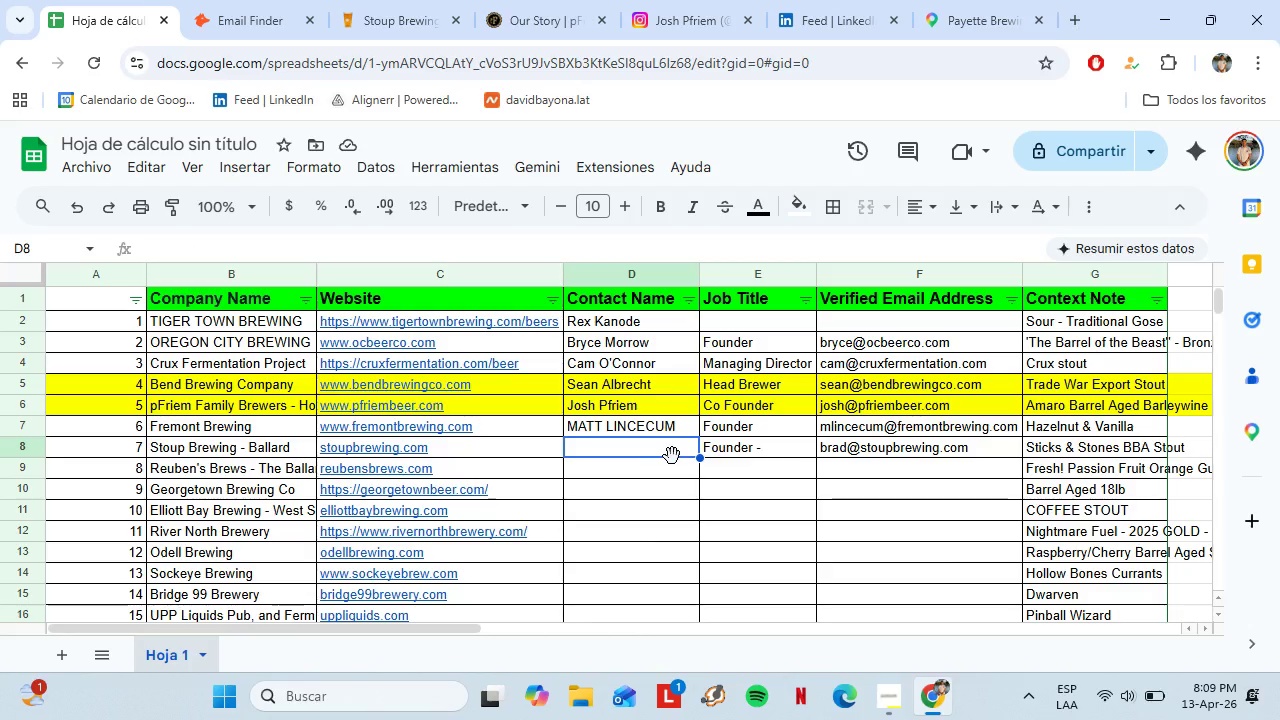 
key(Control+Z)
 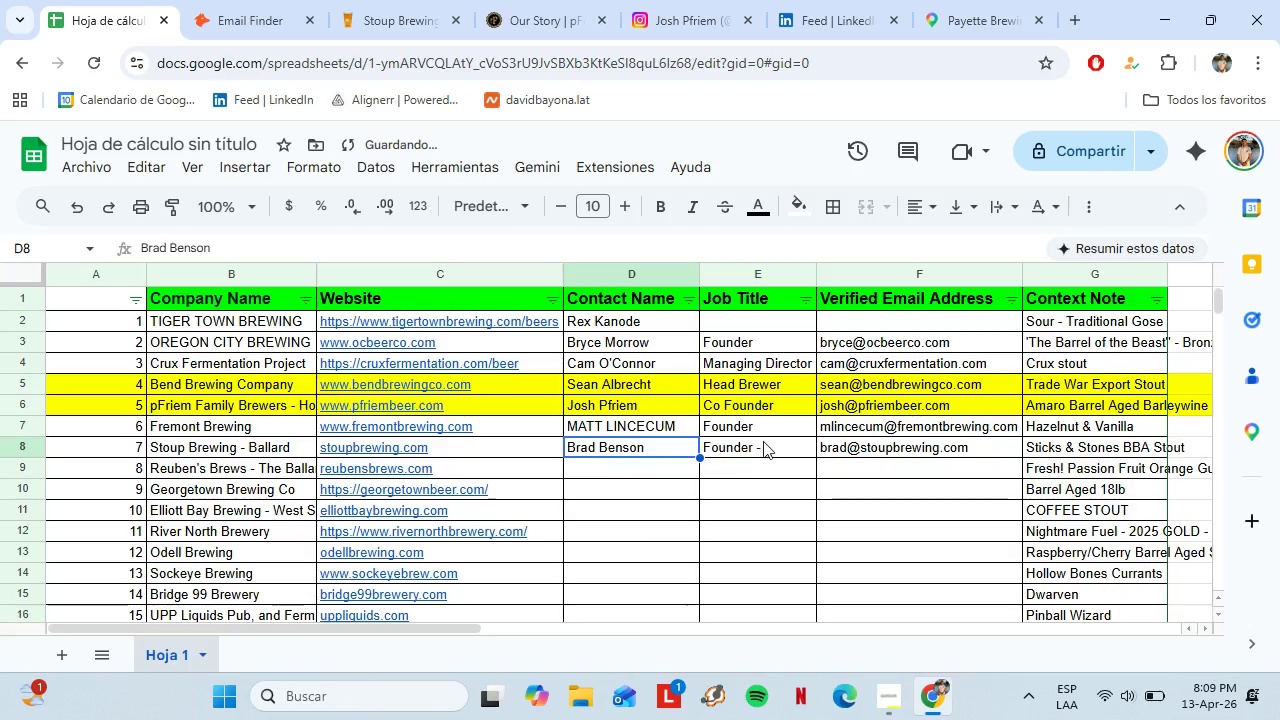 
left_click([764, 441])
 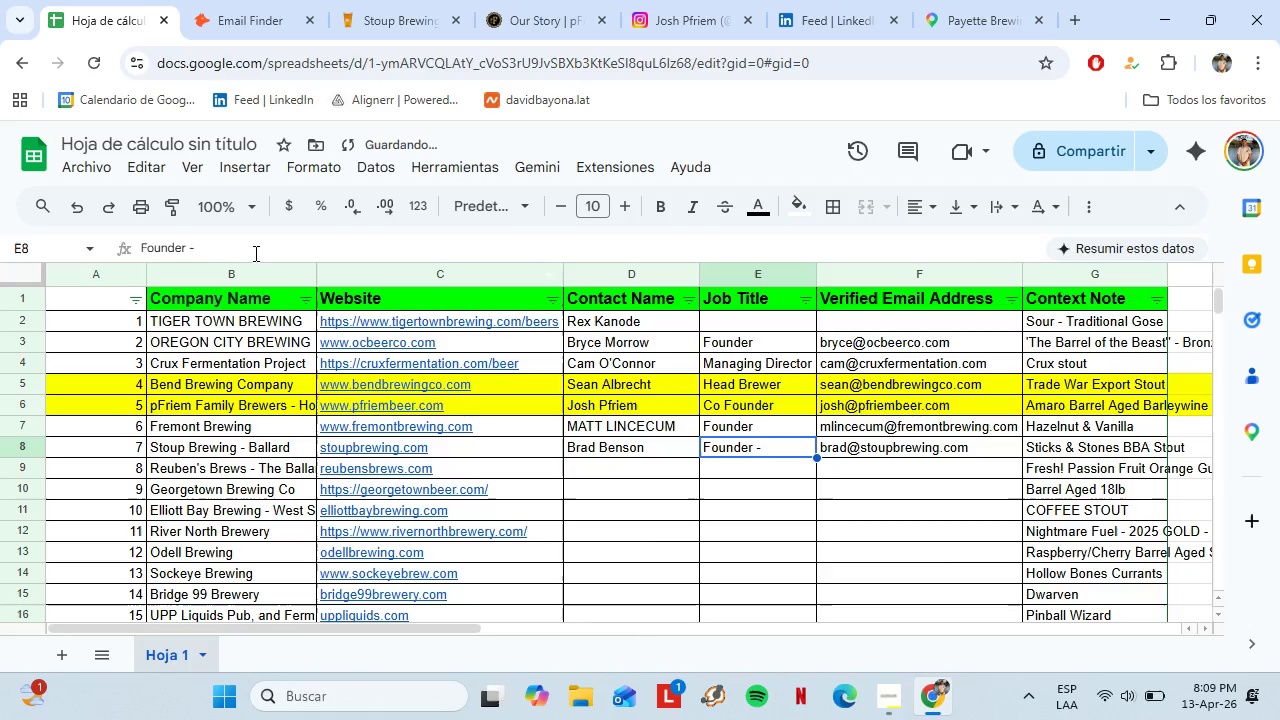 
left_click([214, 250])
 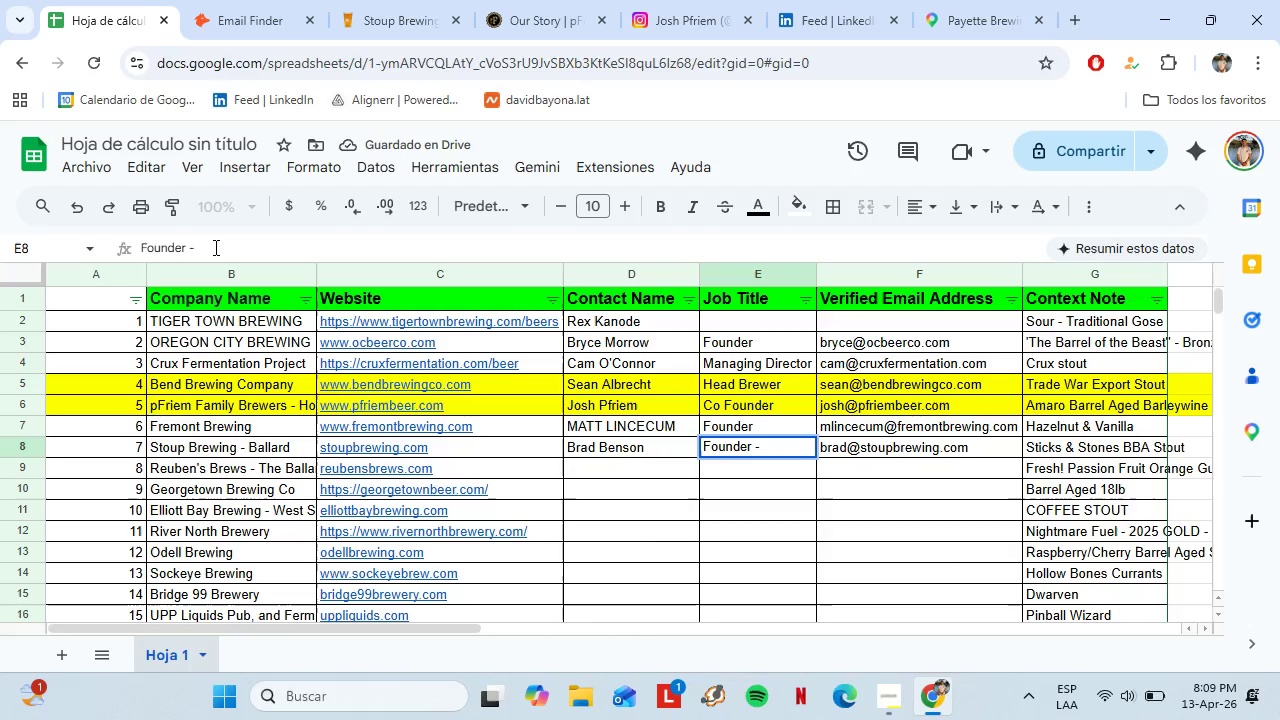 
hold_key(key=ArrowLeft, duration=0.8)
 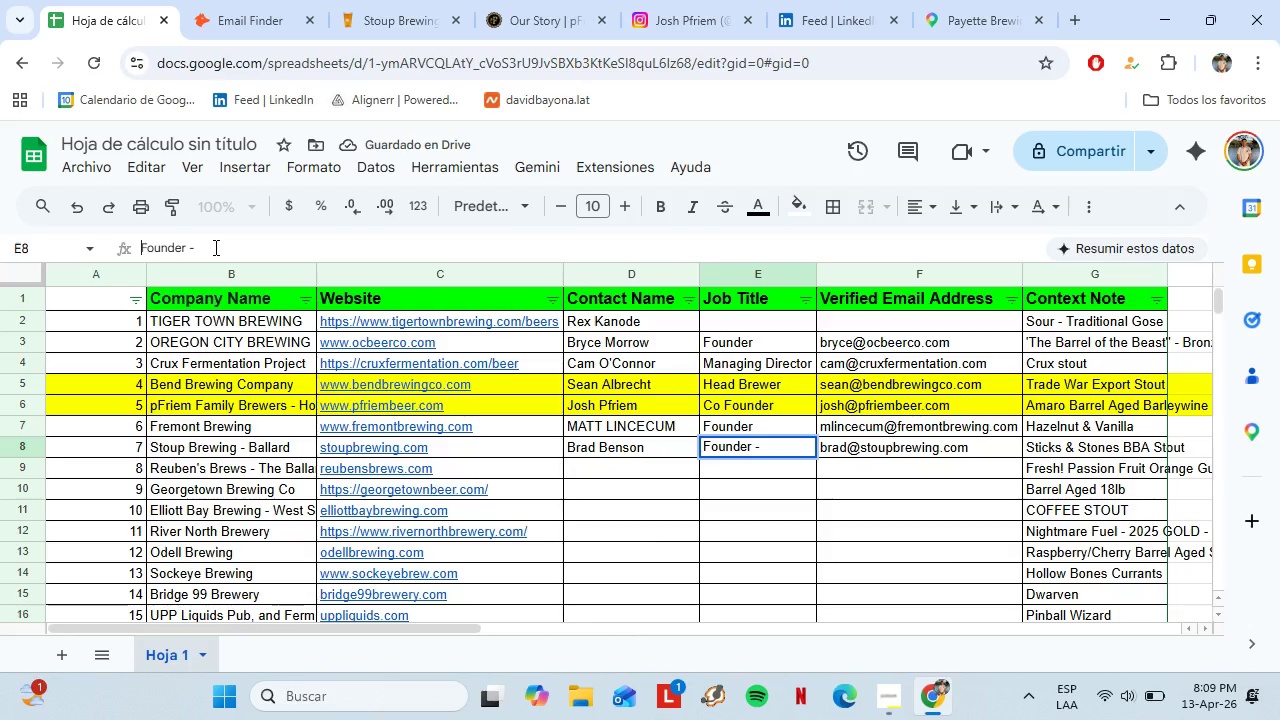 
type(Co )
 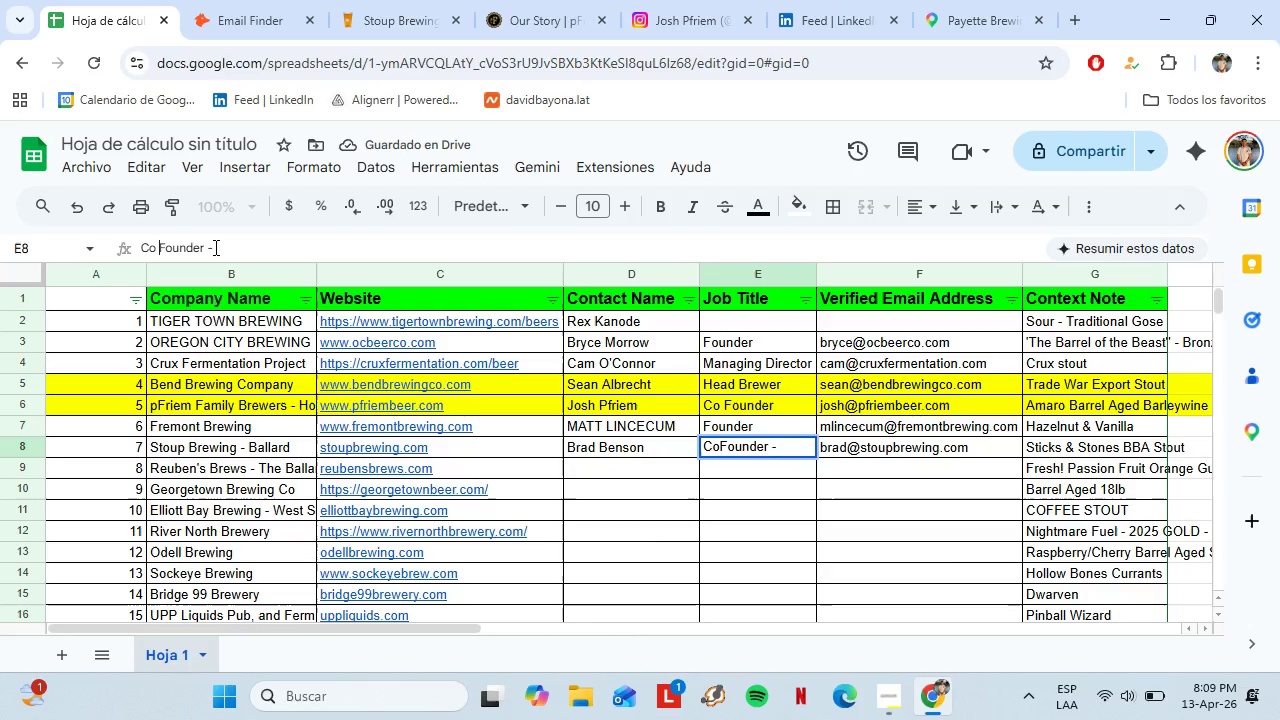 
key(ArrowRight)
 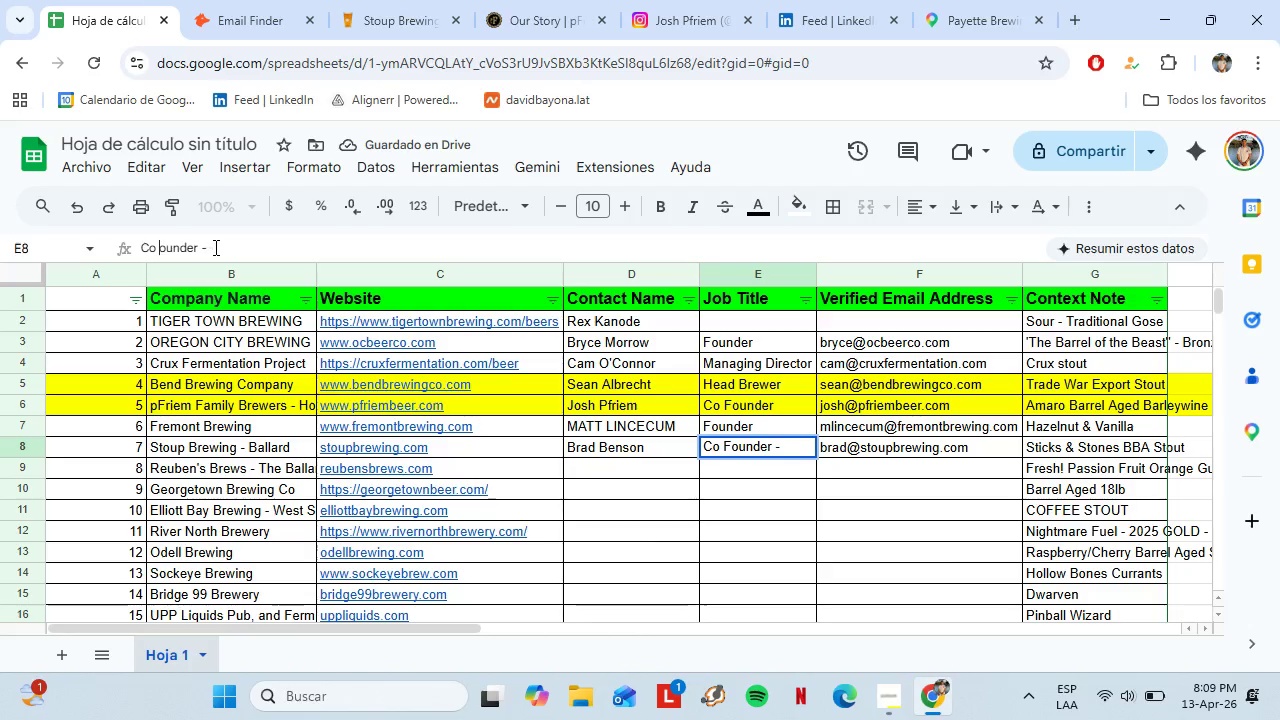 
key(Backspace)
 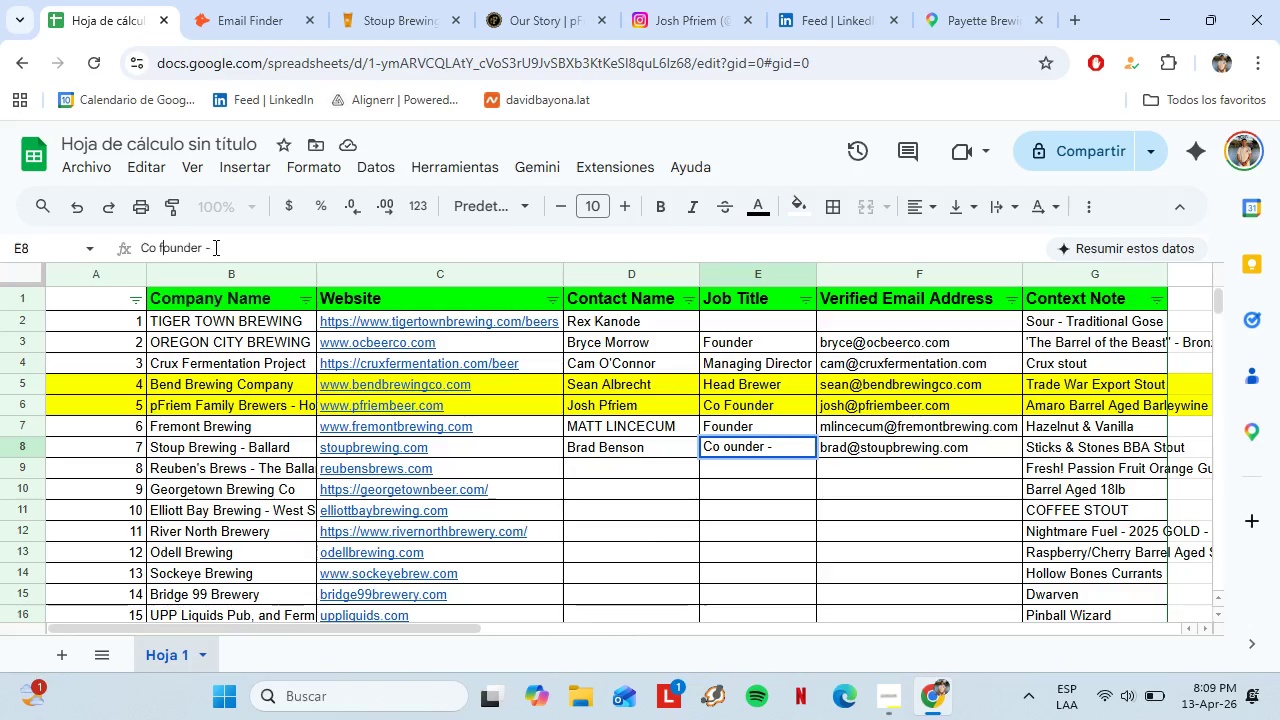 
key(F)
 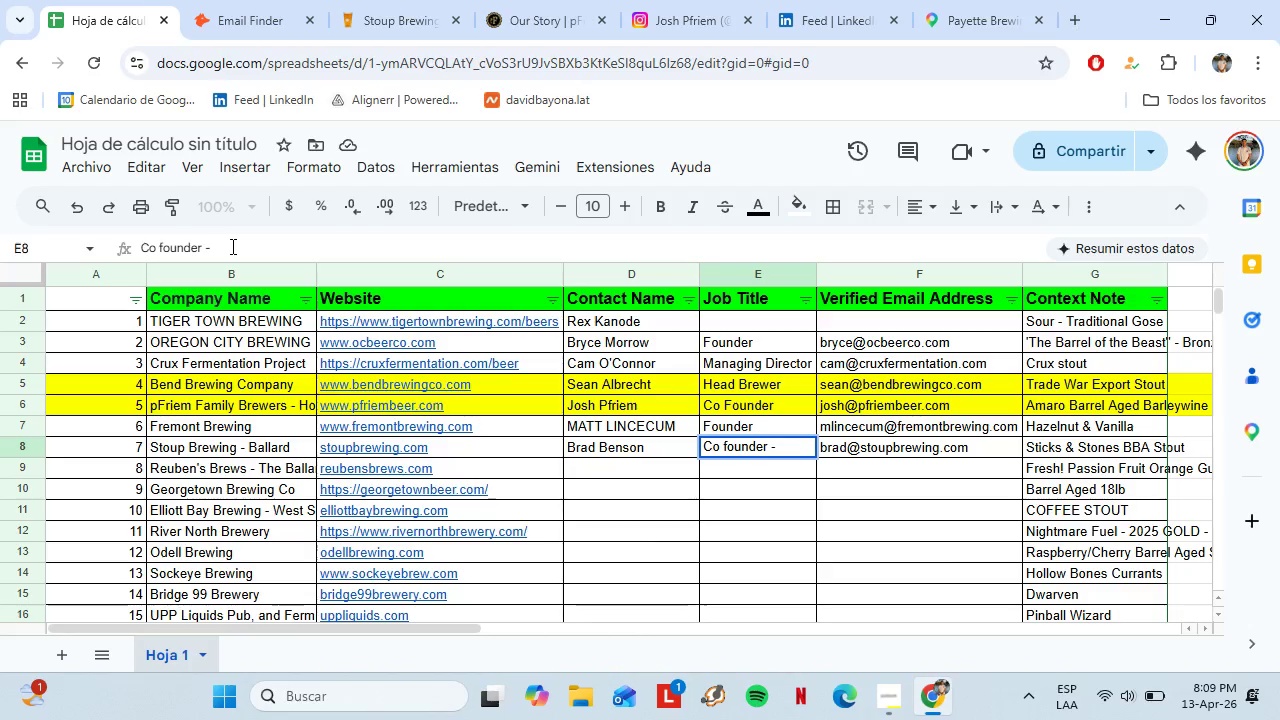 
left_click([232, 246])
 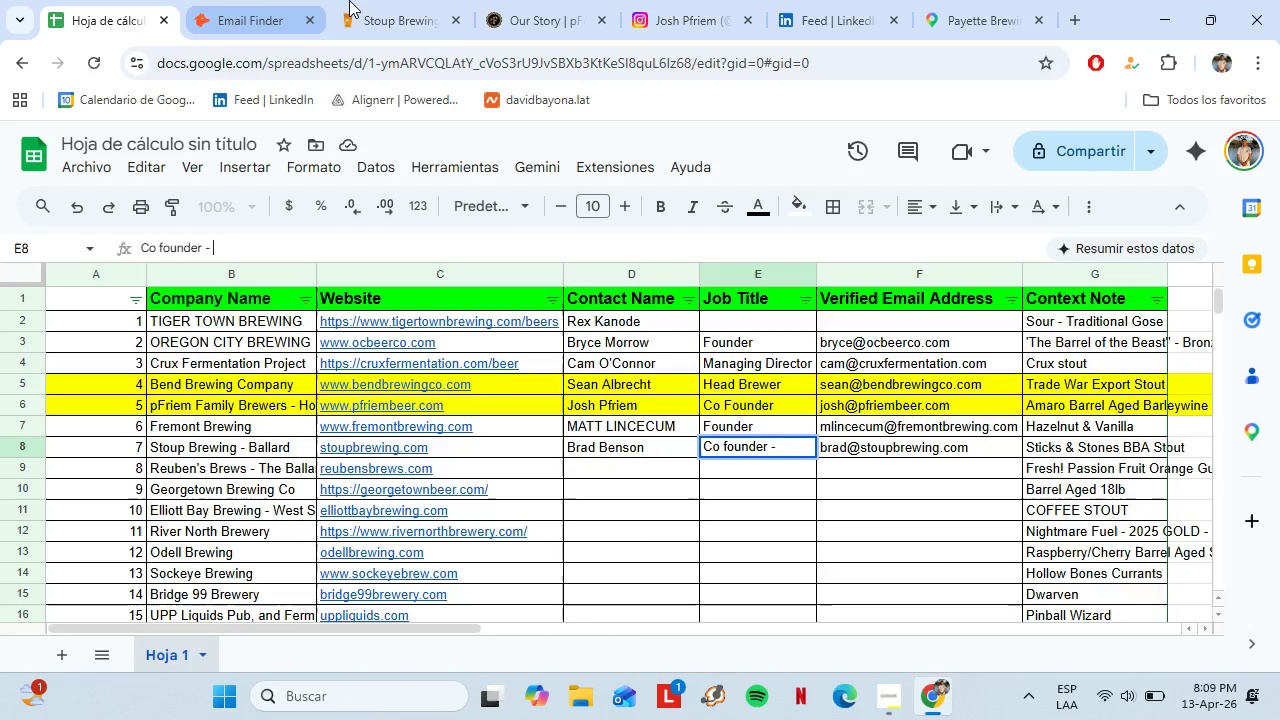 
left_click([372, 0])
 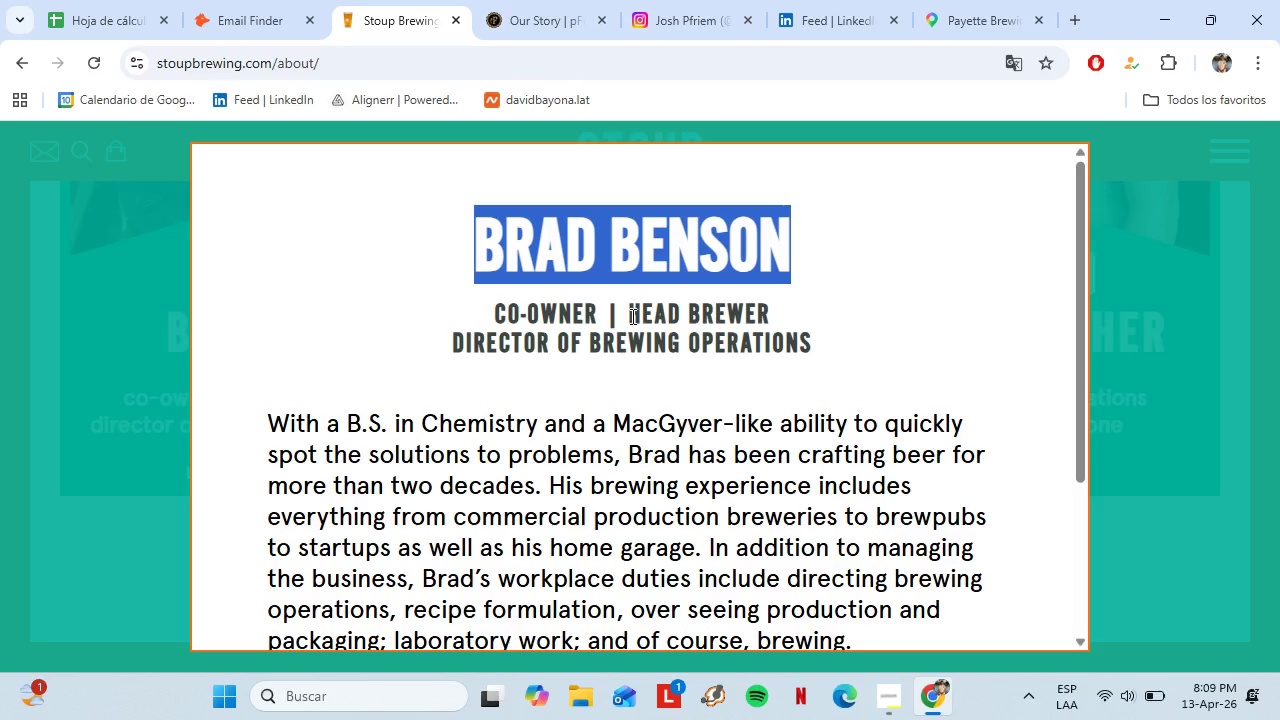 
left_click_drag(start_coordinate=[631, 316], to_coordinate=[782, 321])
 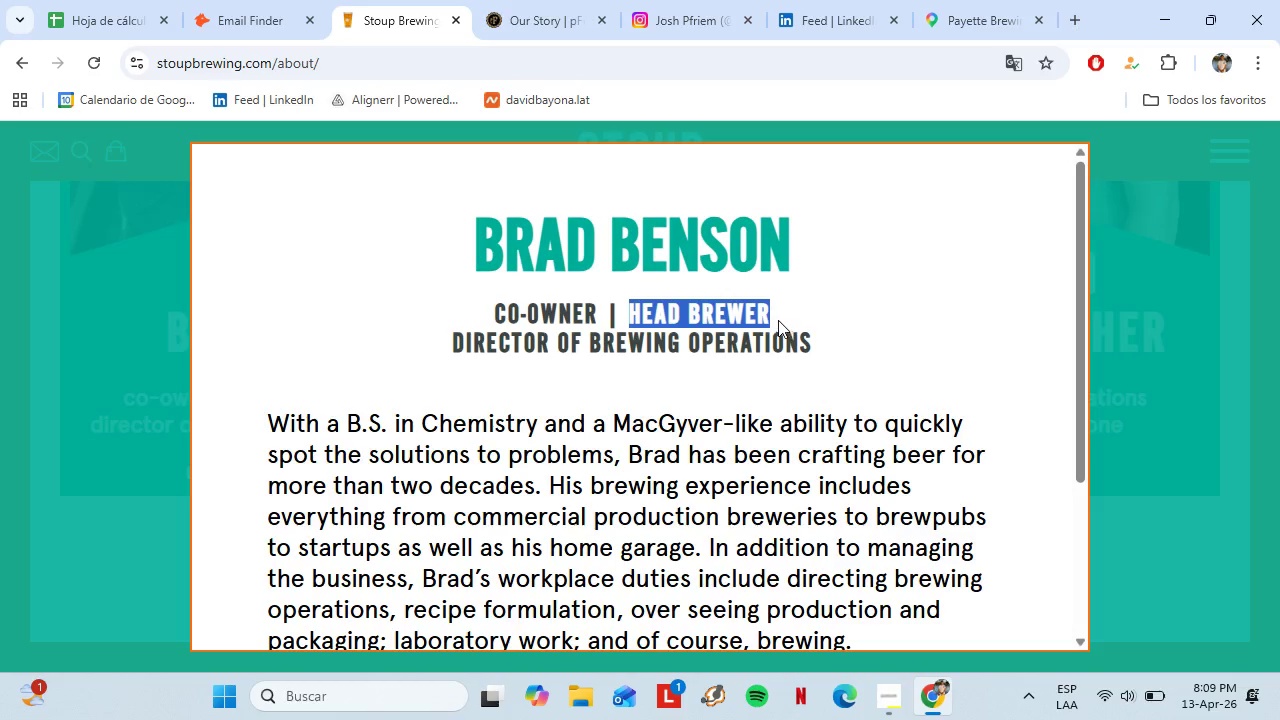 
key(Control+C)
 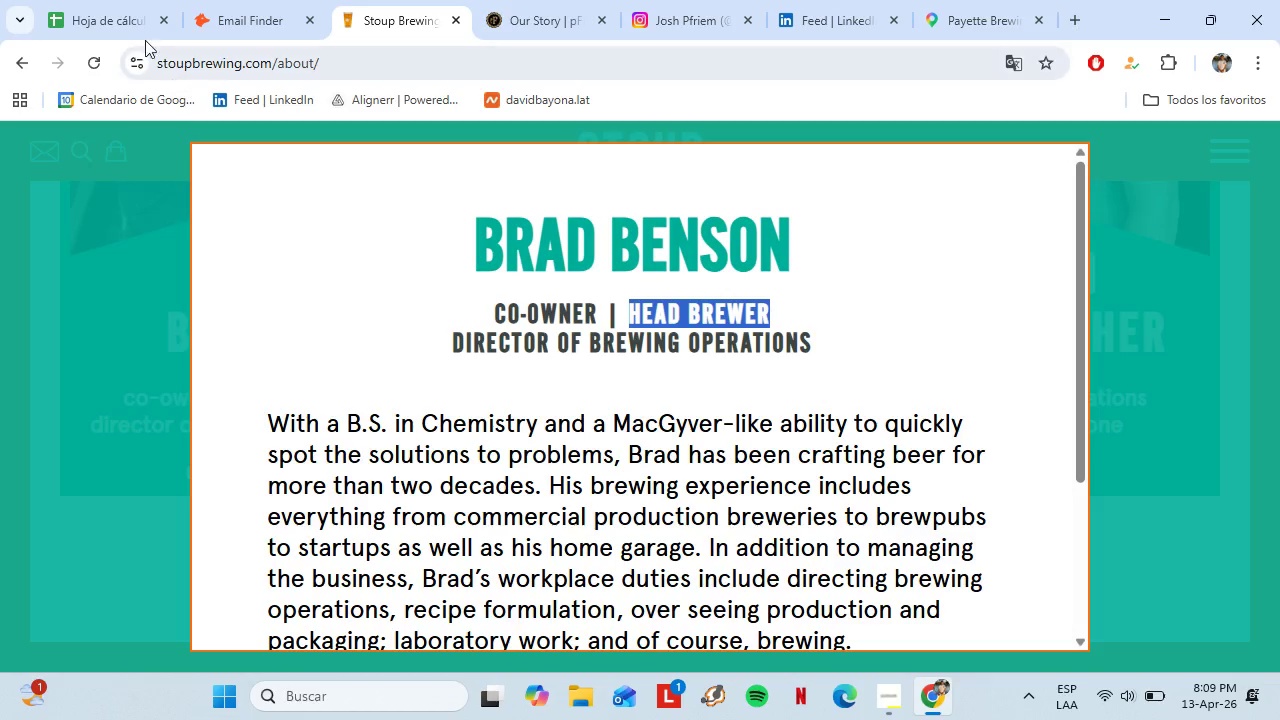 
left_click([128, 19])
 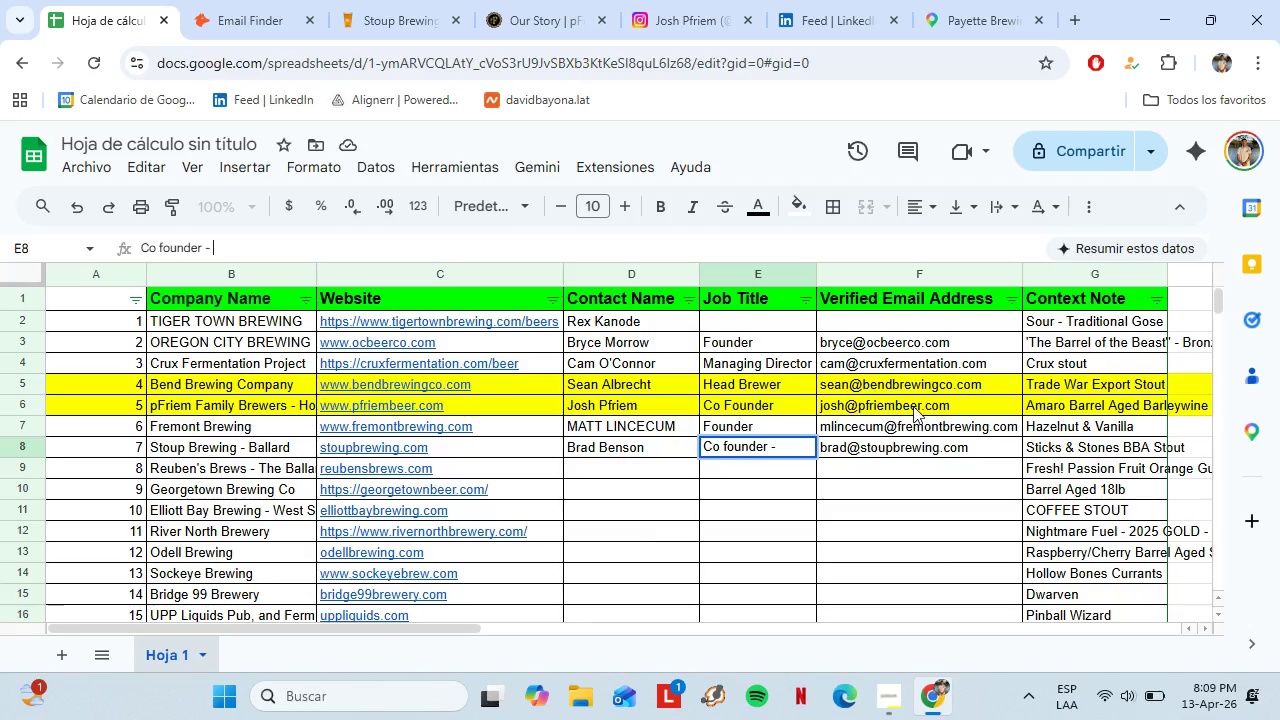 
key(Control+Shift+V)
 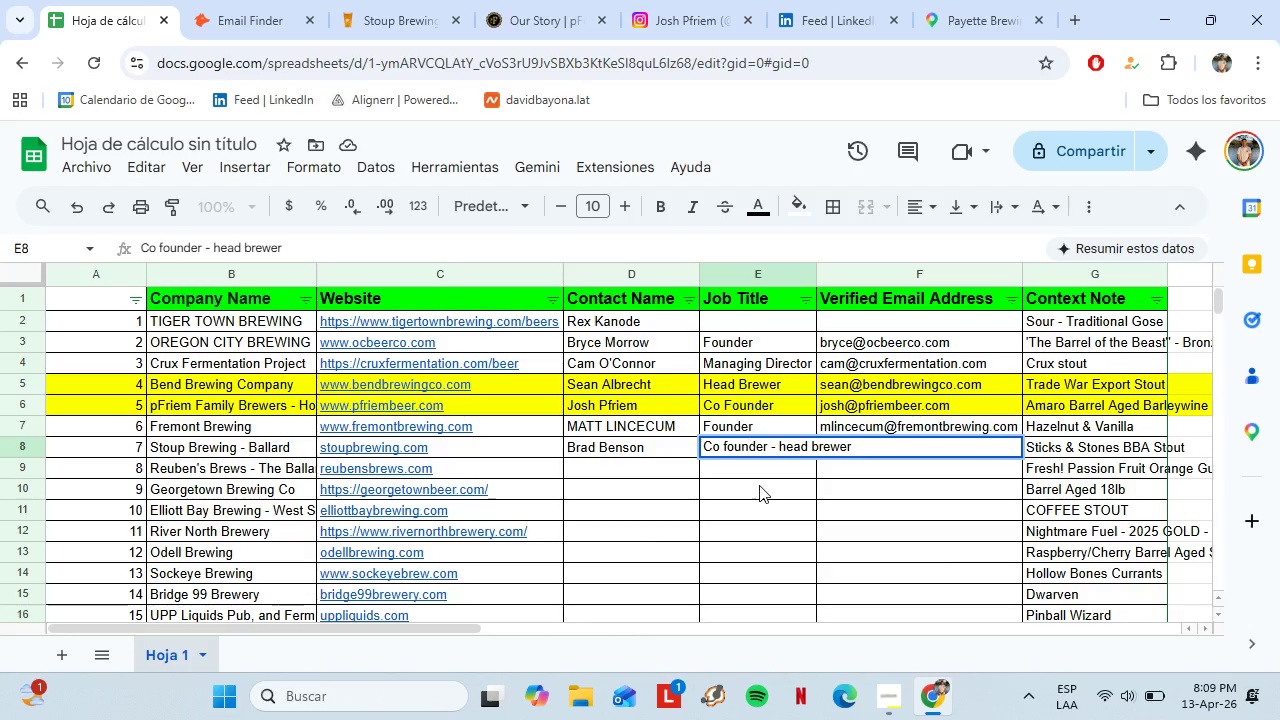 
left_click([759, 485])
 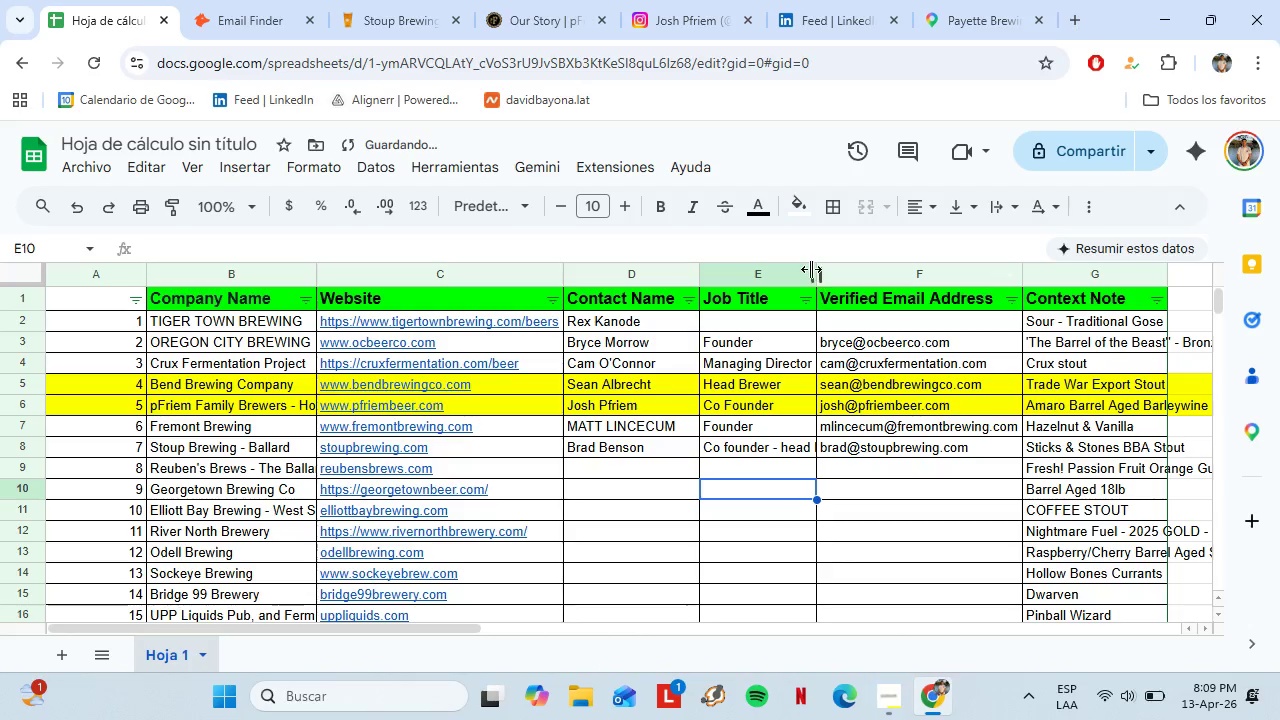 
double_click([811, 268])
 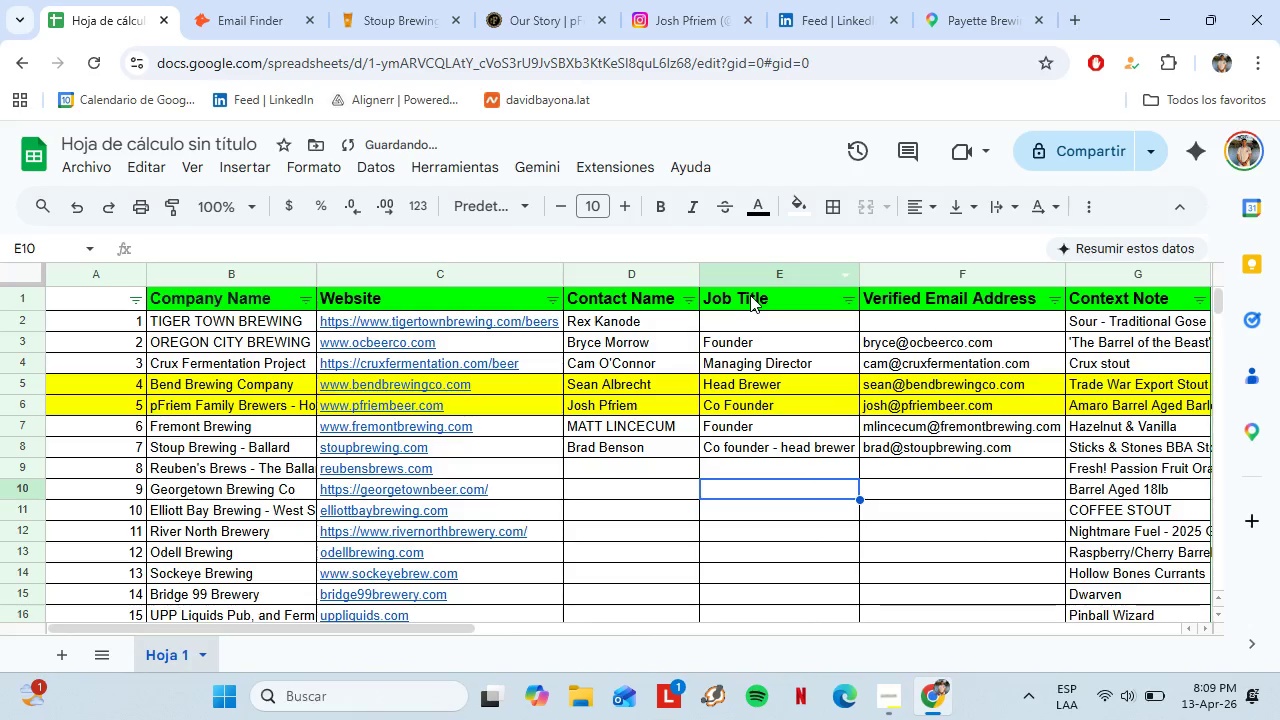 
left_click([750, 295])
 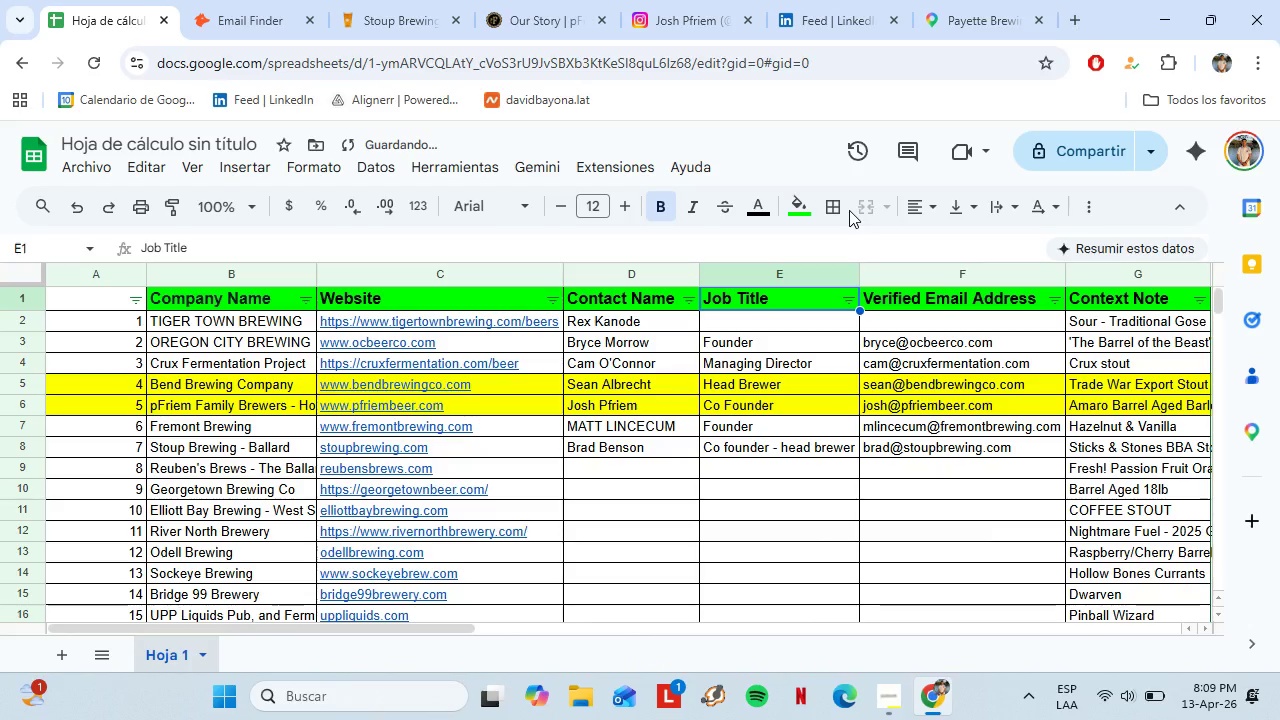 
left_click([923, 200])
 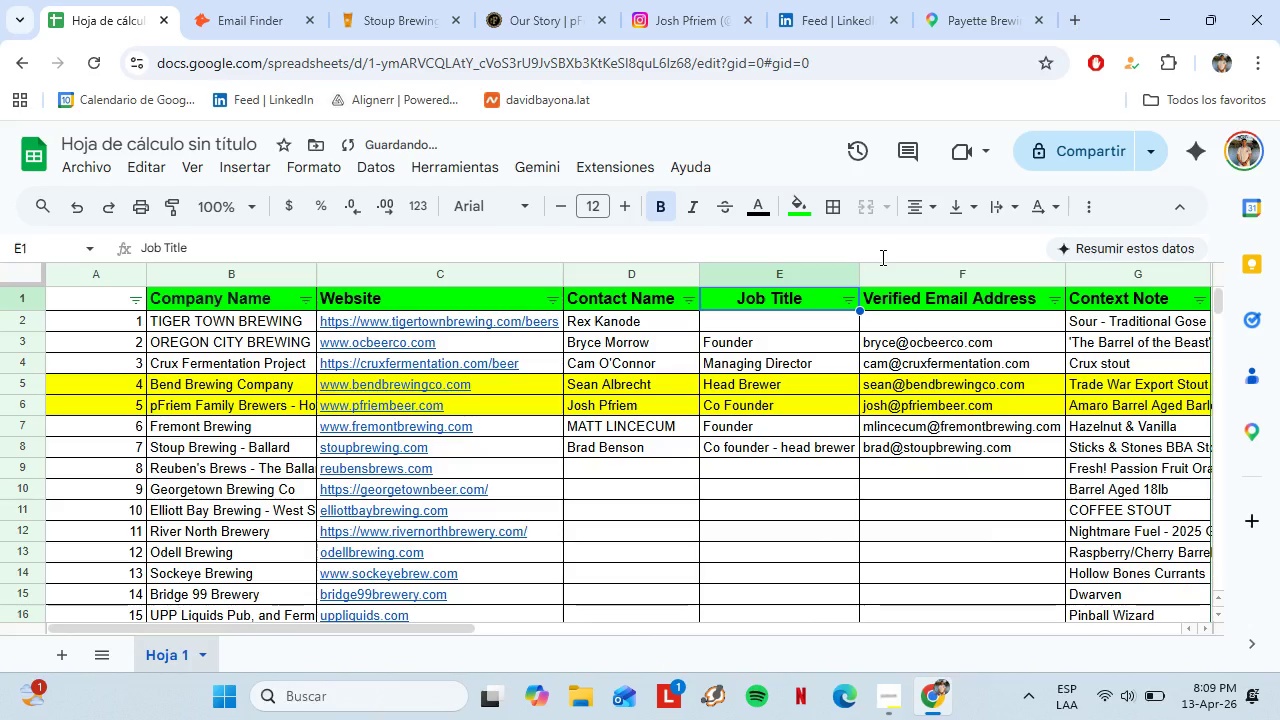 
left_click_drag(start_coordinate=[212, 294], to_coordinate=[1116, 293])
 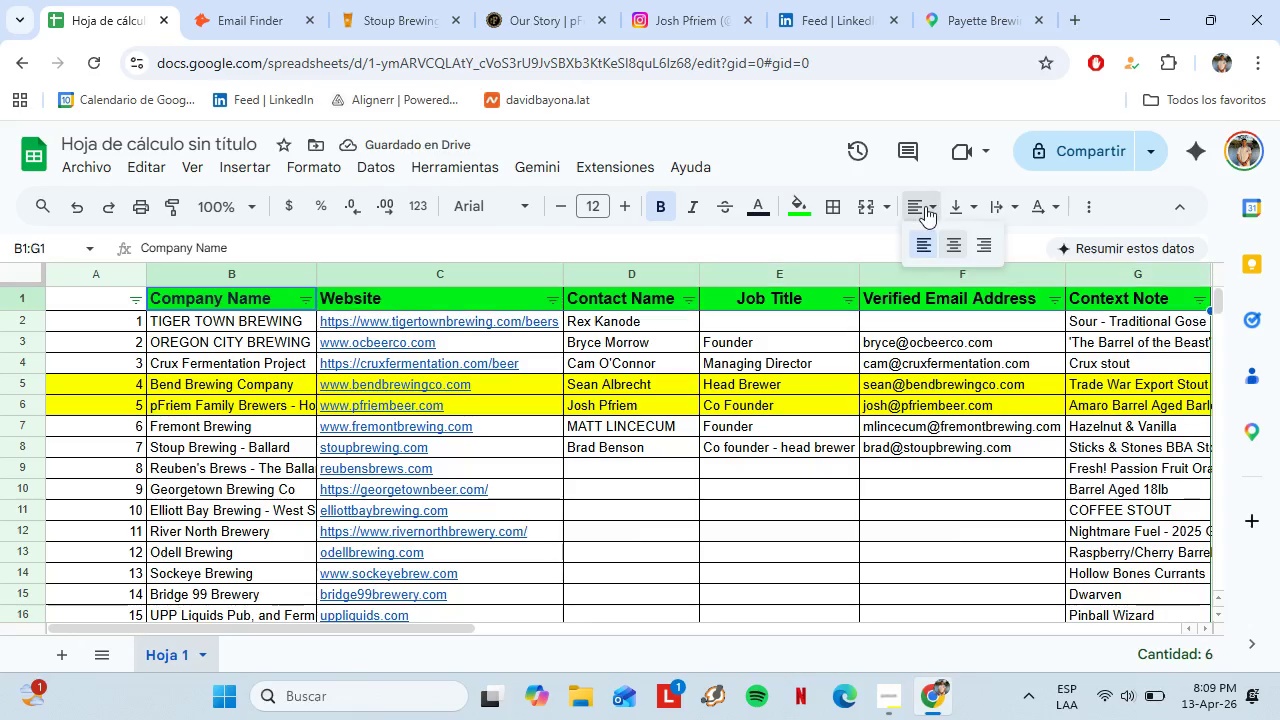 
left_click([925, 206])
 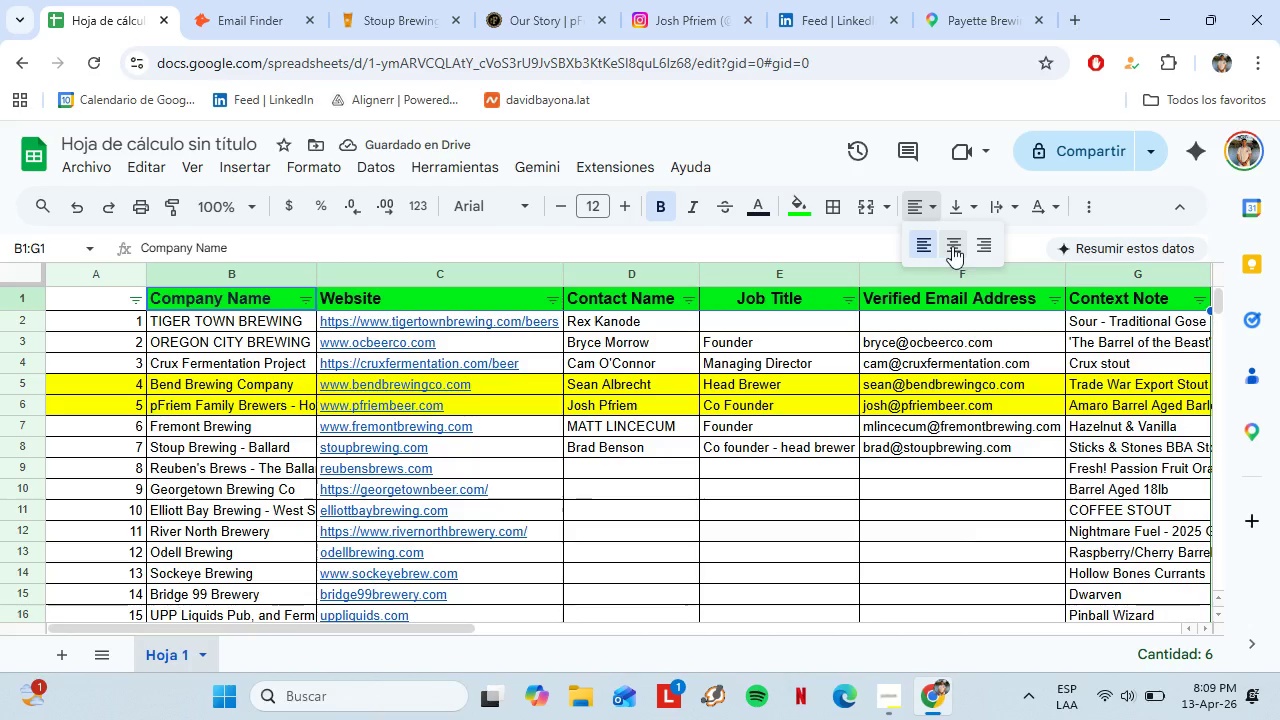 
left_click([952, 246])
 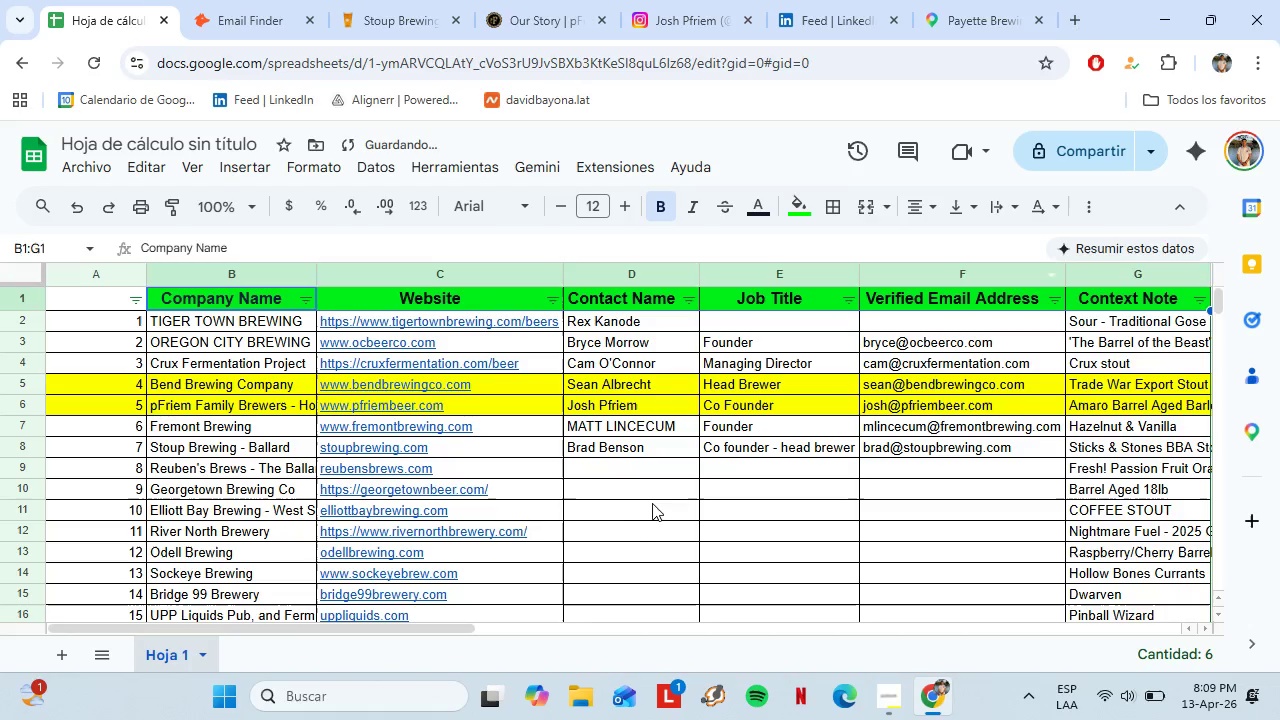 
left_click([652, 503])
 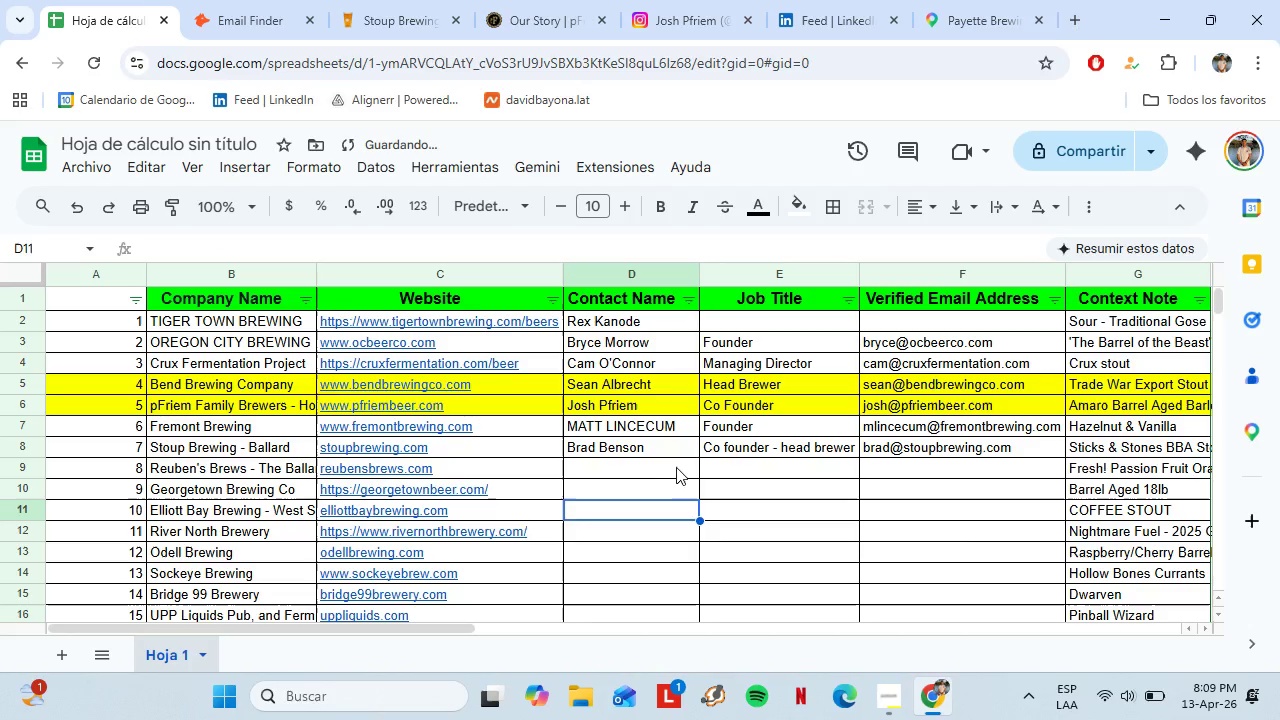 
left_click([670, 468])
 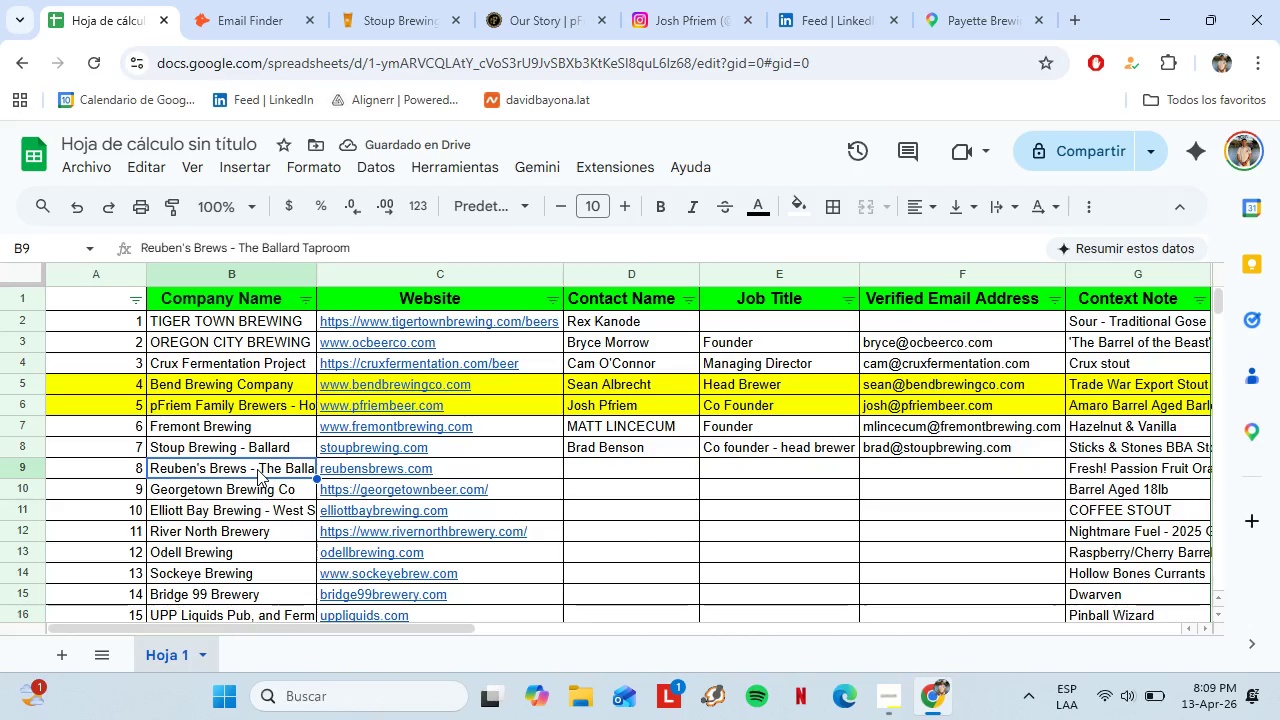 
key(Control+C)
 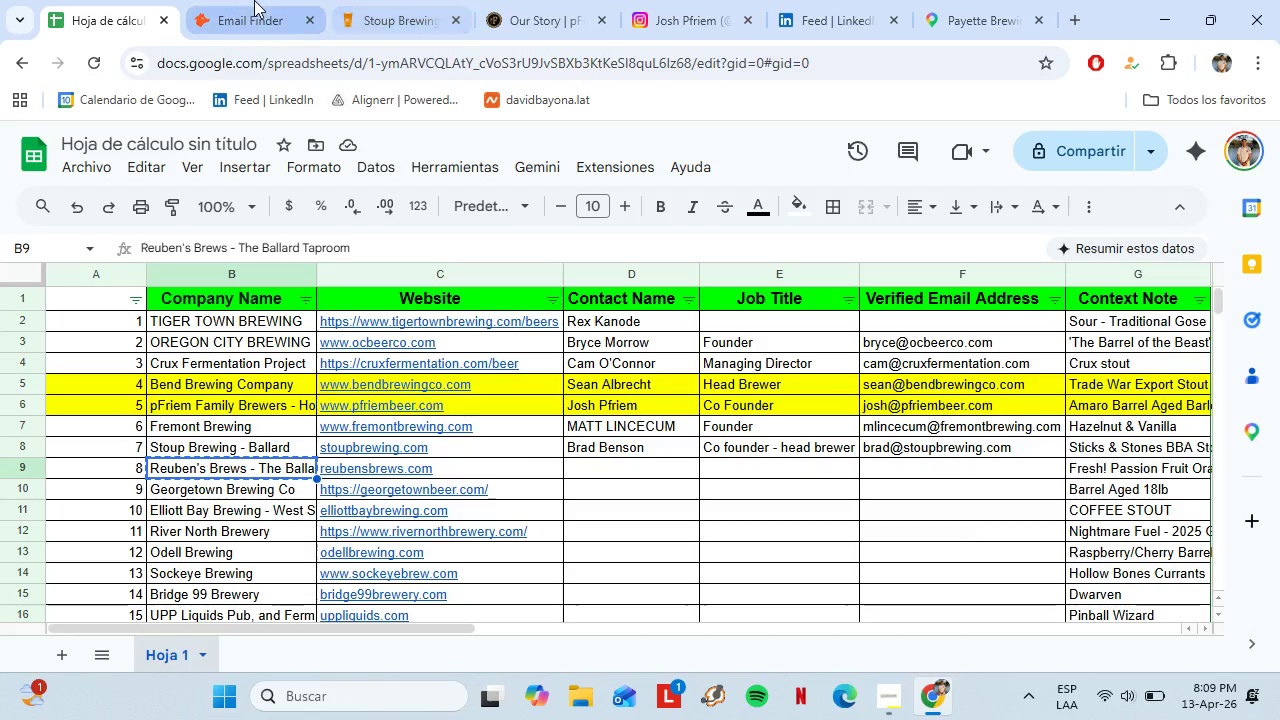 
left_click([403, 2])
 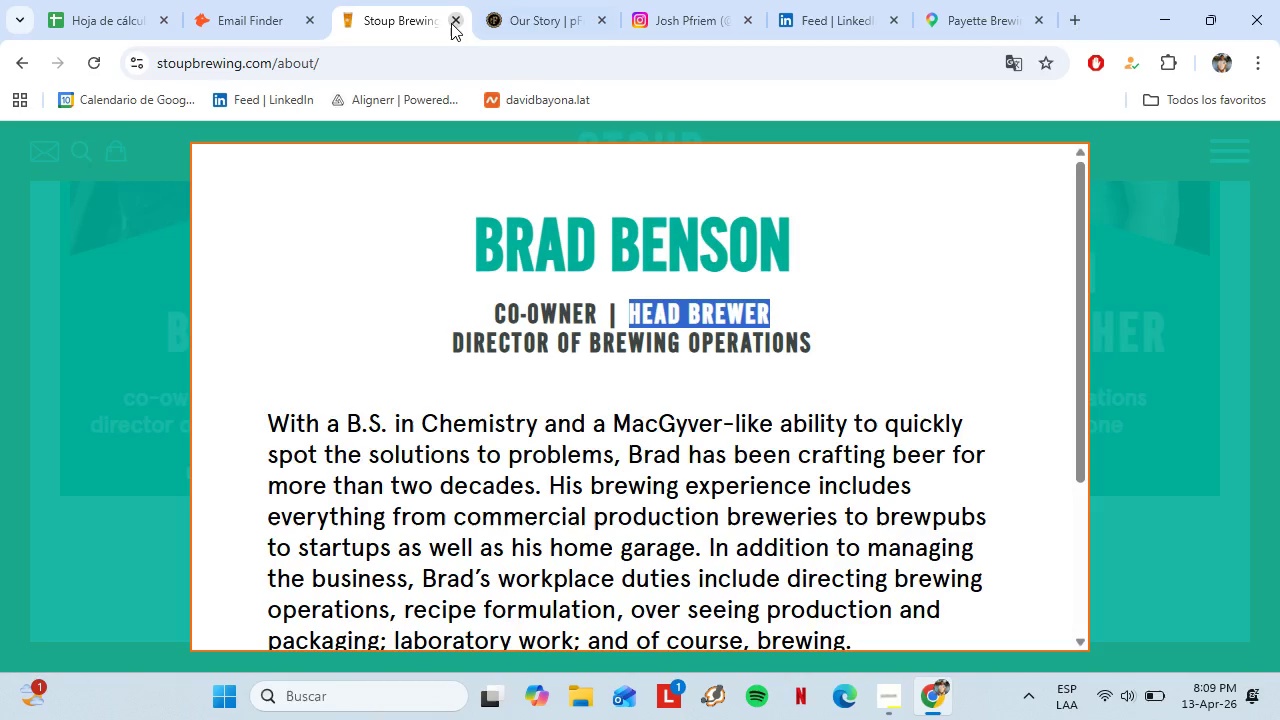 
left_click([451, 23])
 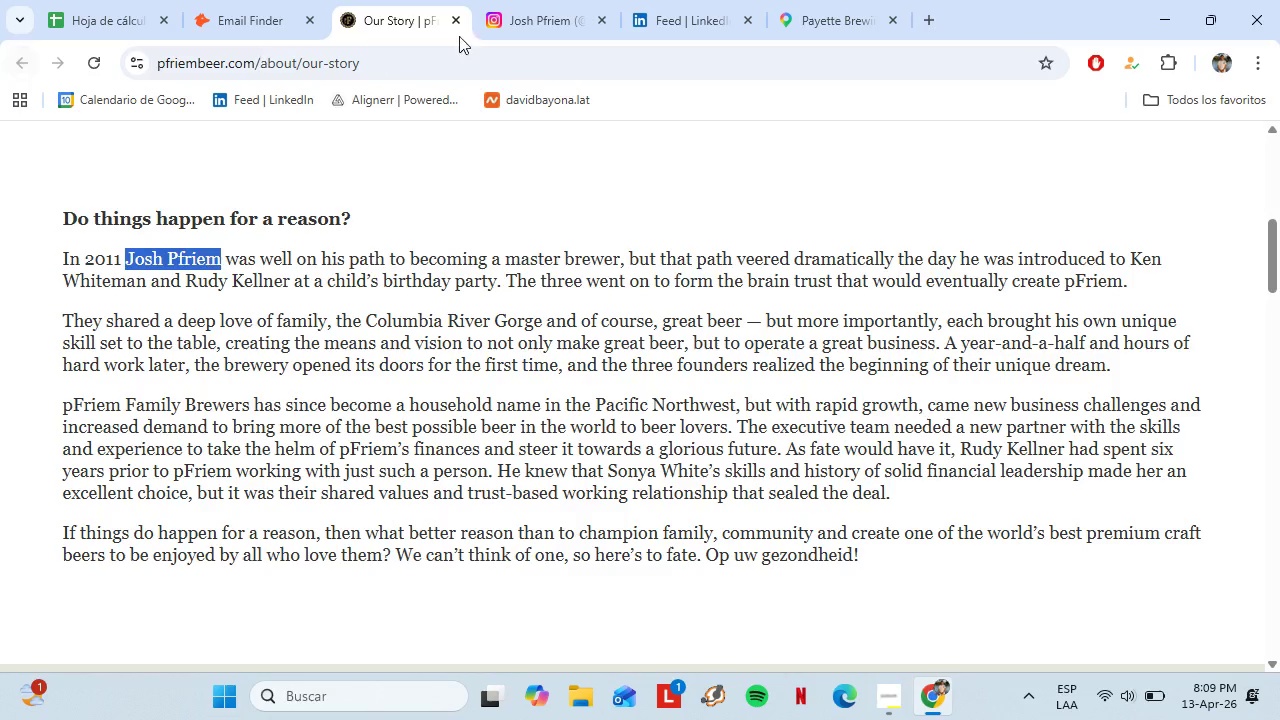 
left_click([453, 20])
 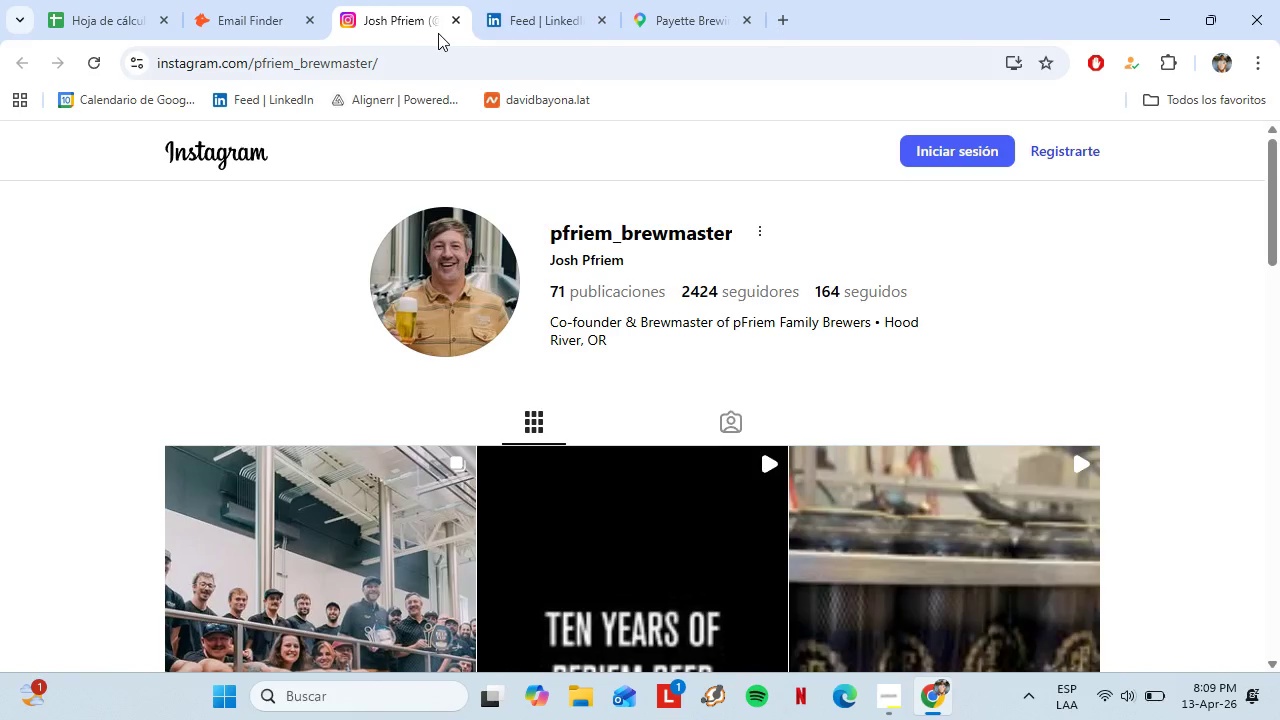 
left_click([451, 19])
 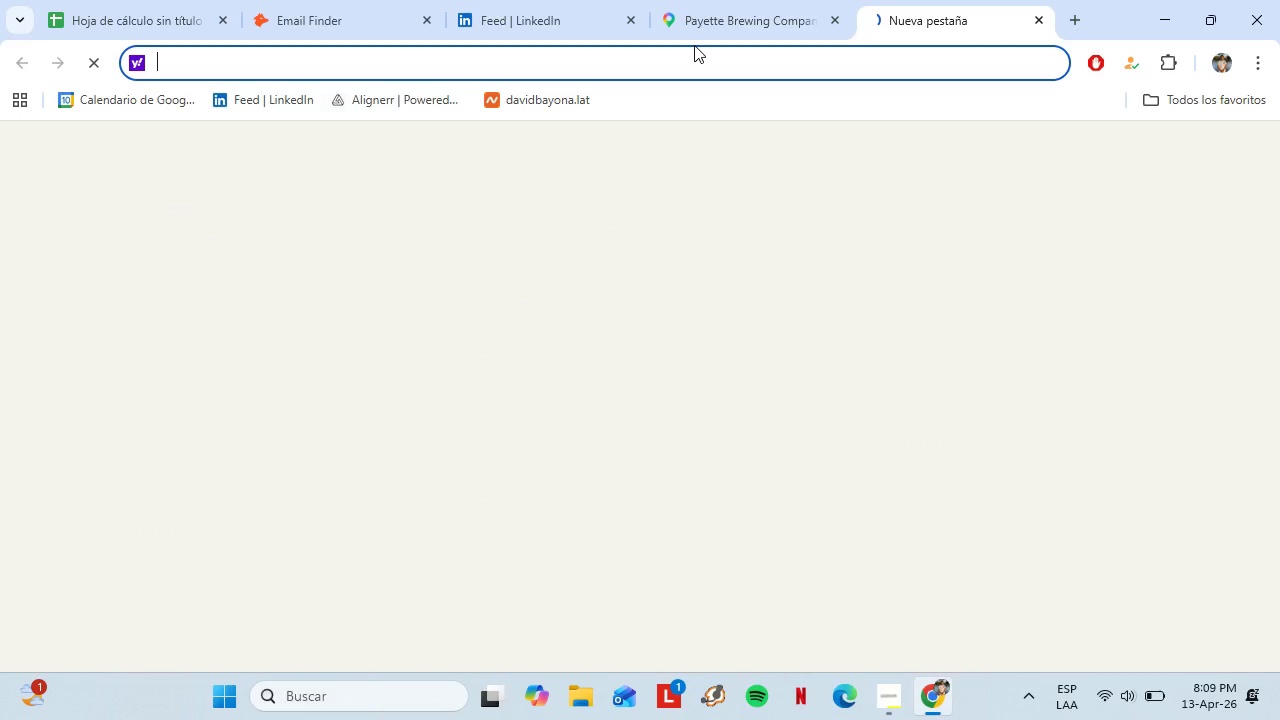 
left_click_drag(start_coordinate=[891, 0], to_coordinate=[713, 0])
 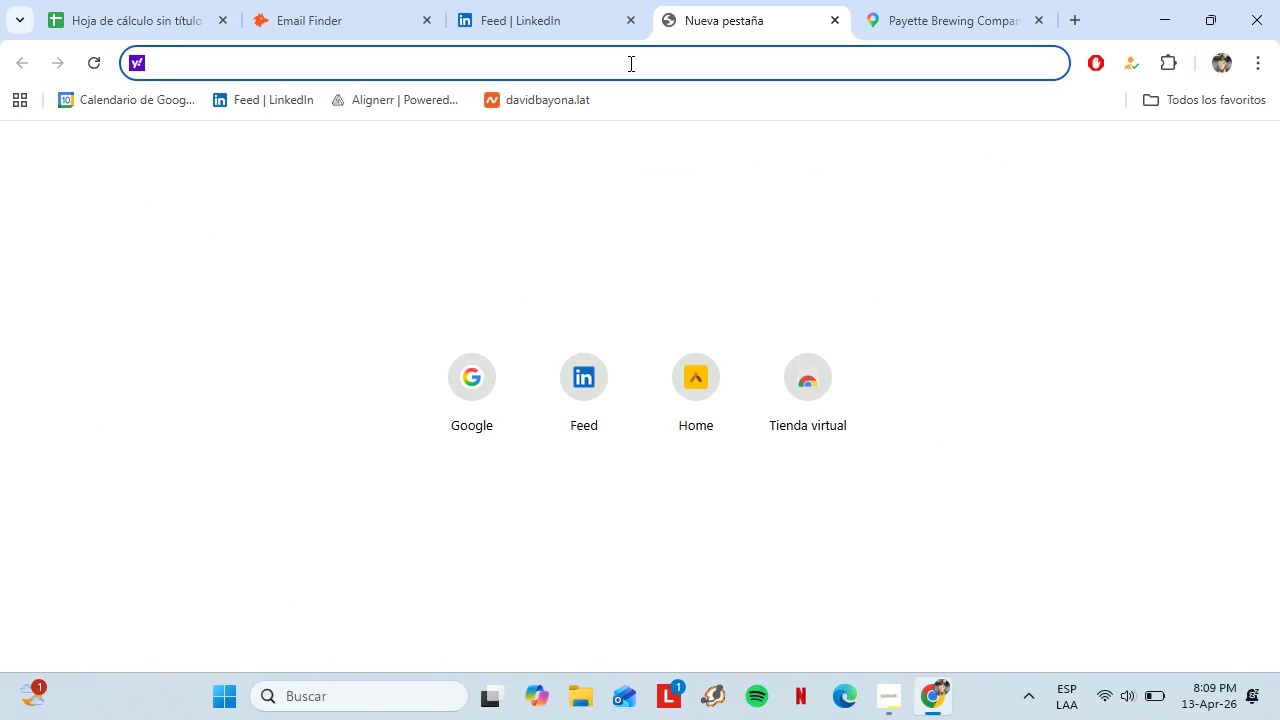 
type(goo)
 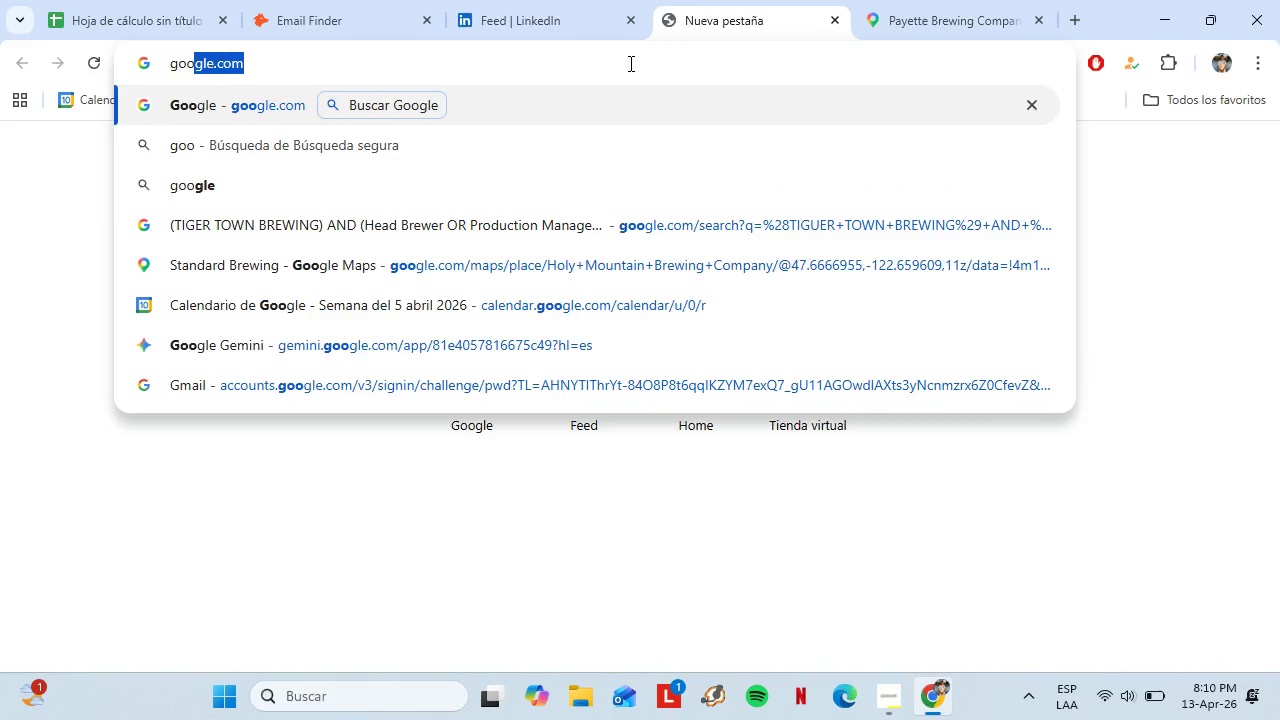 
key(Enter)
 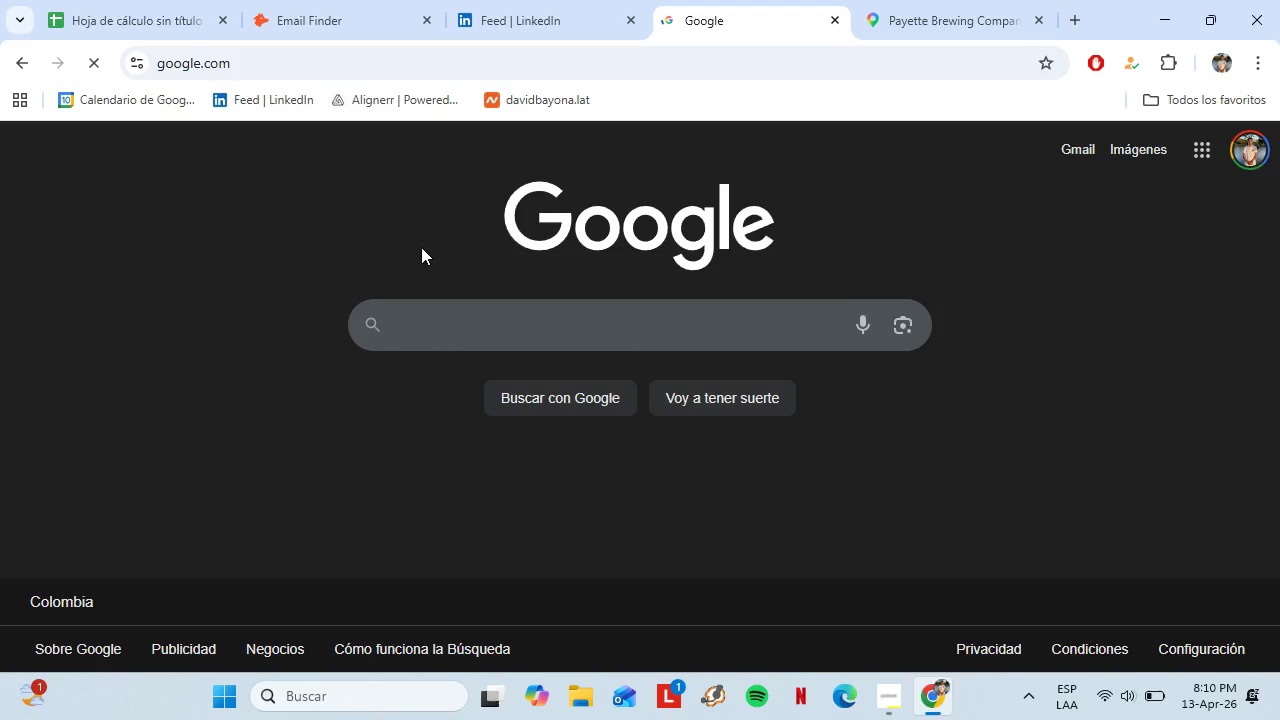 
key(Shift+8)
 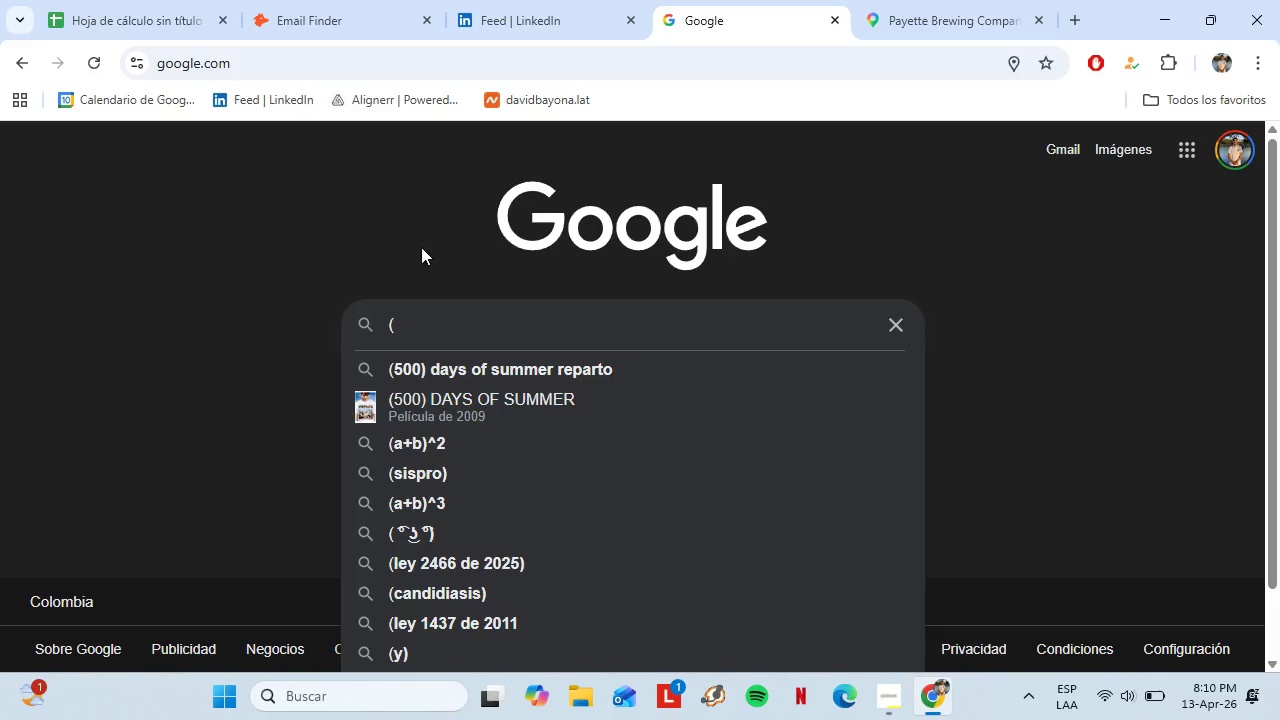 
key(Control+V)
 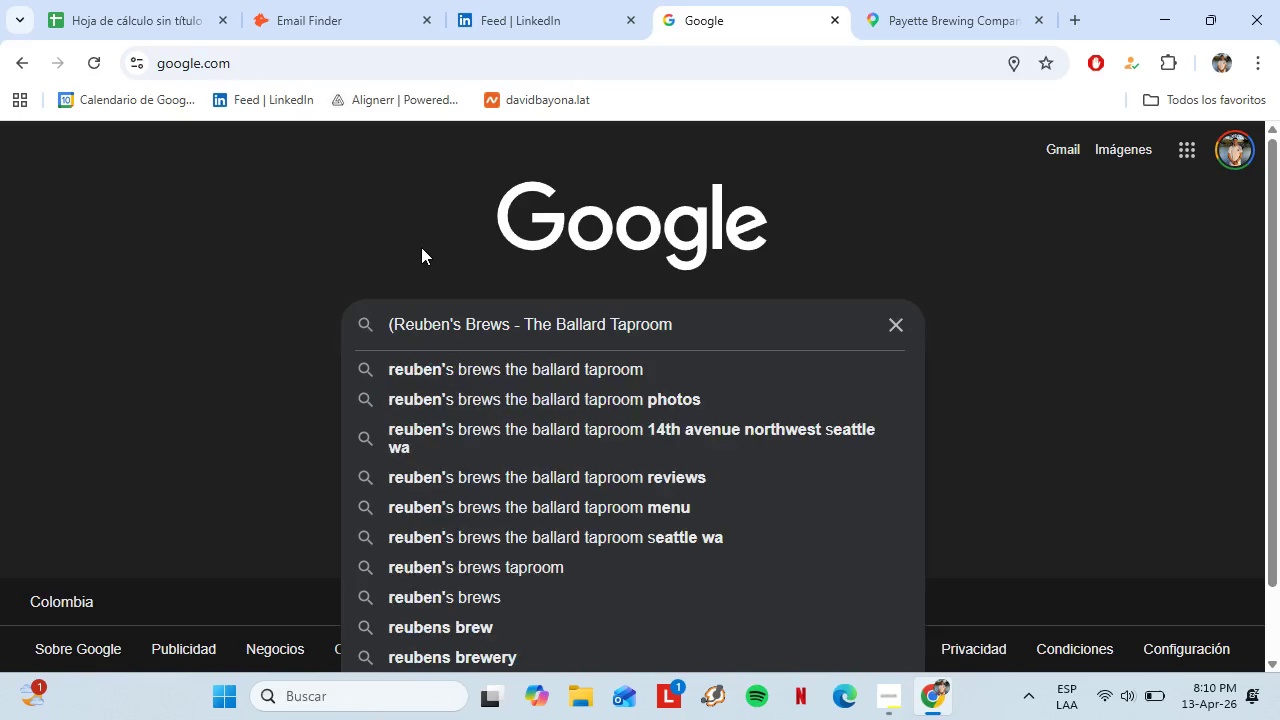 
type(( AND *)
 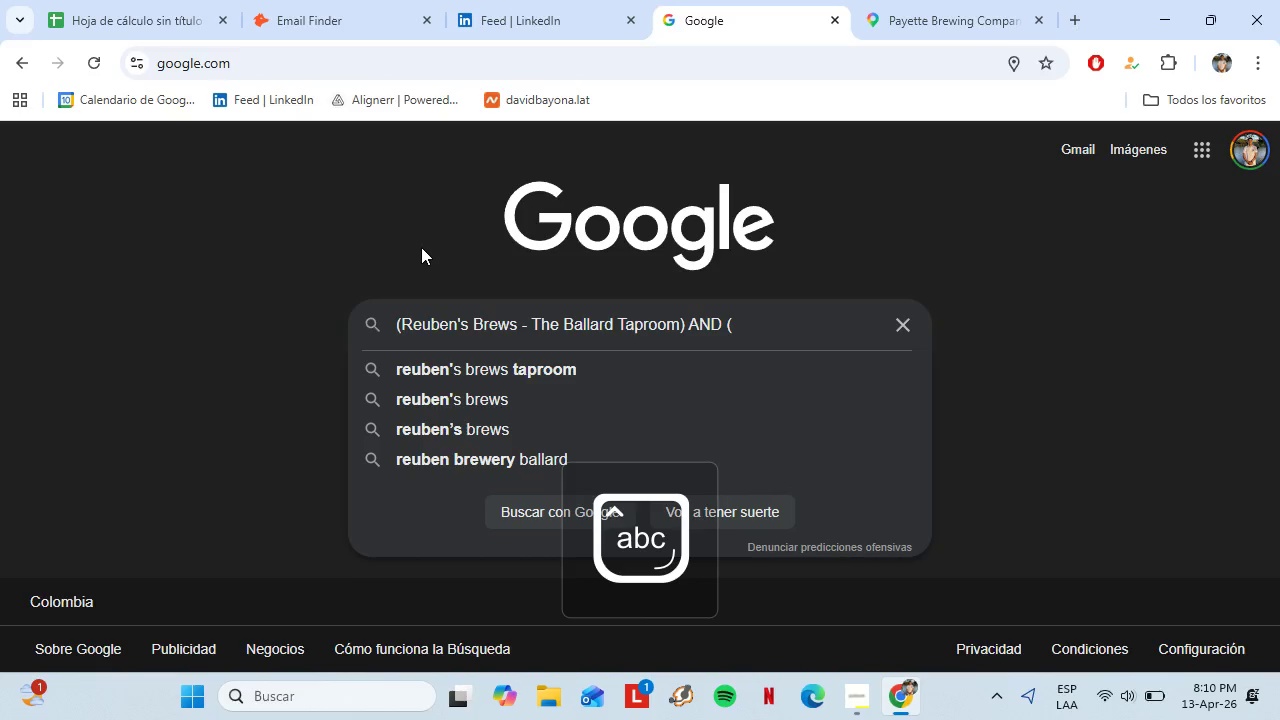 